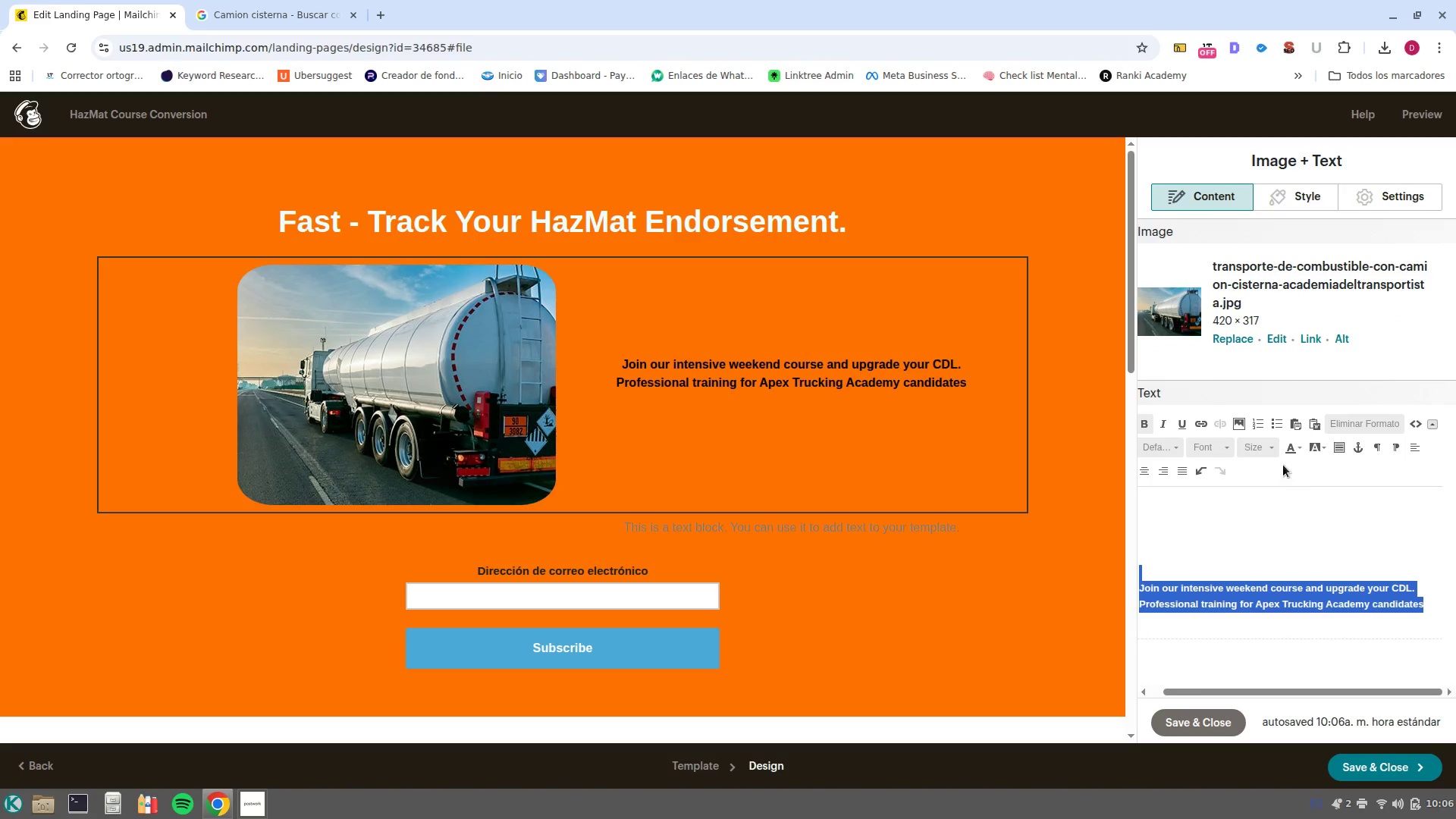 
left_click([1290, 445])
 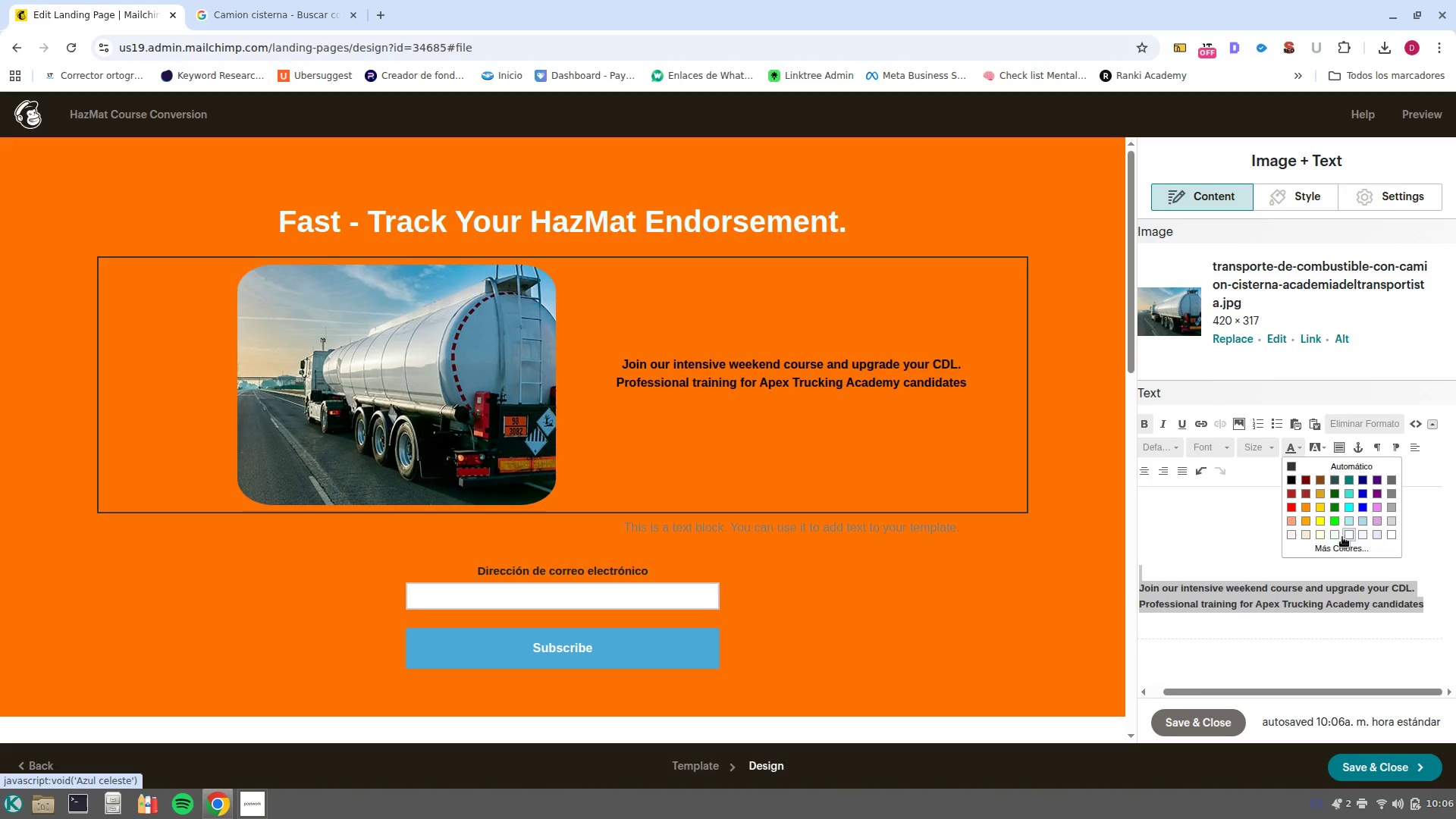 
left_click([1343, 537])
 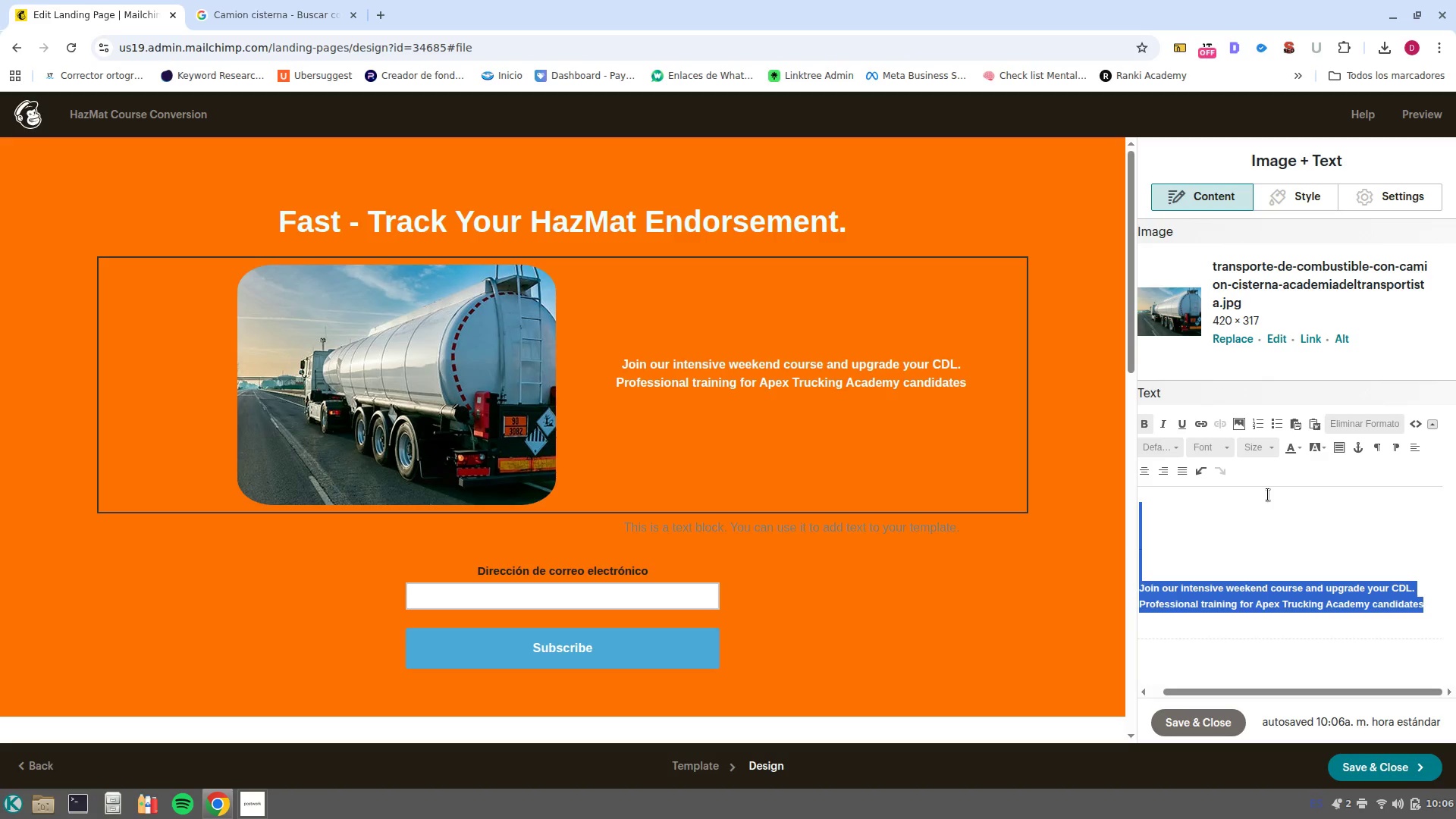 
left_click([1293, 200])
 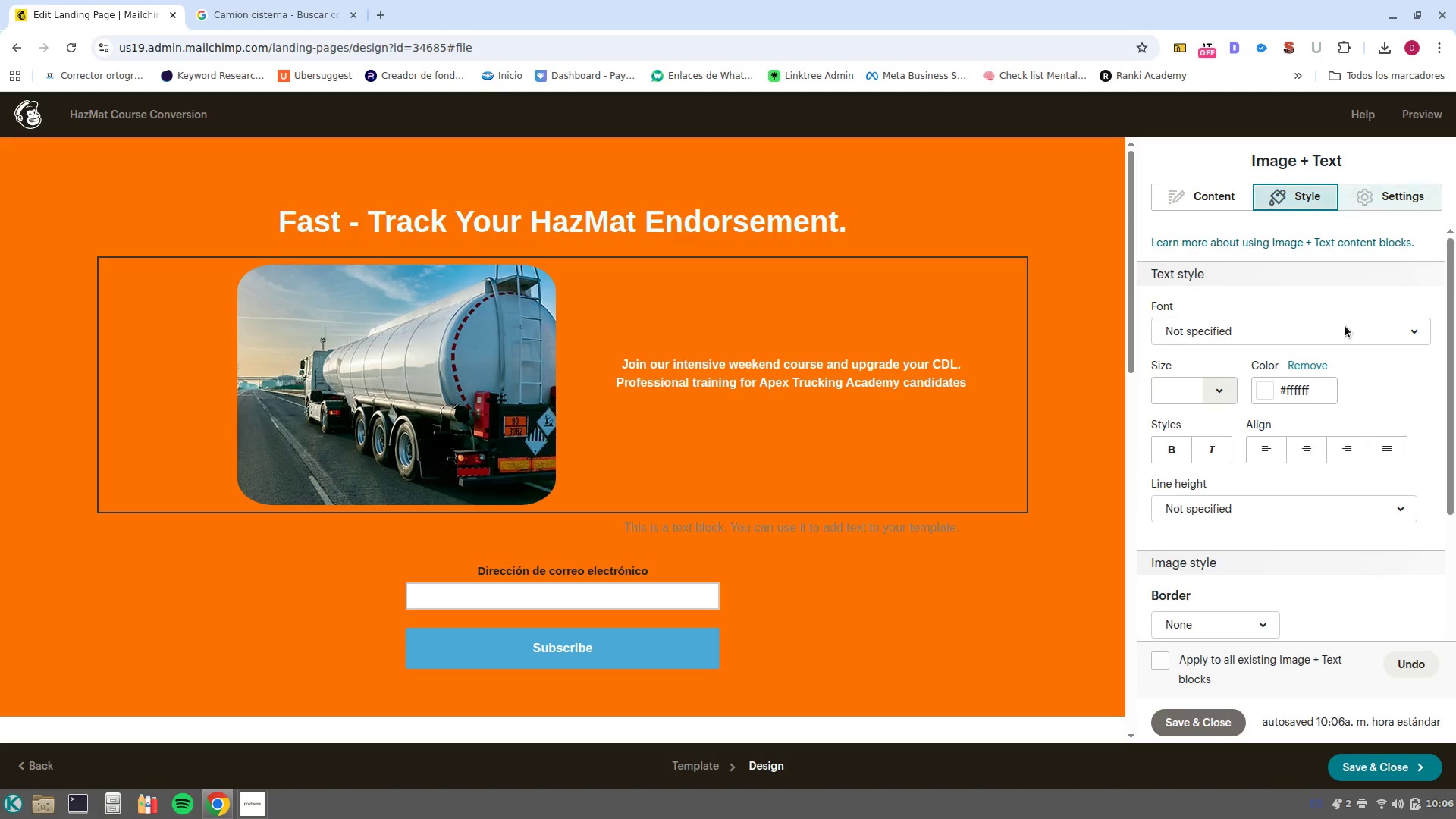 
scroll: coordinate [1335, 441], scroll_direction: down, amount: 8.0
 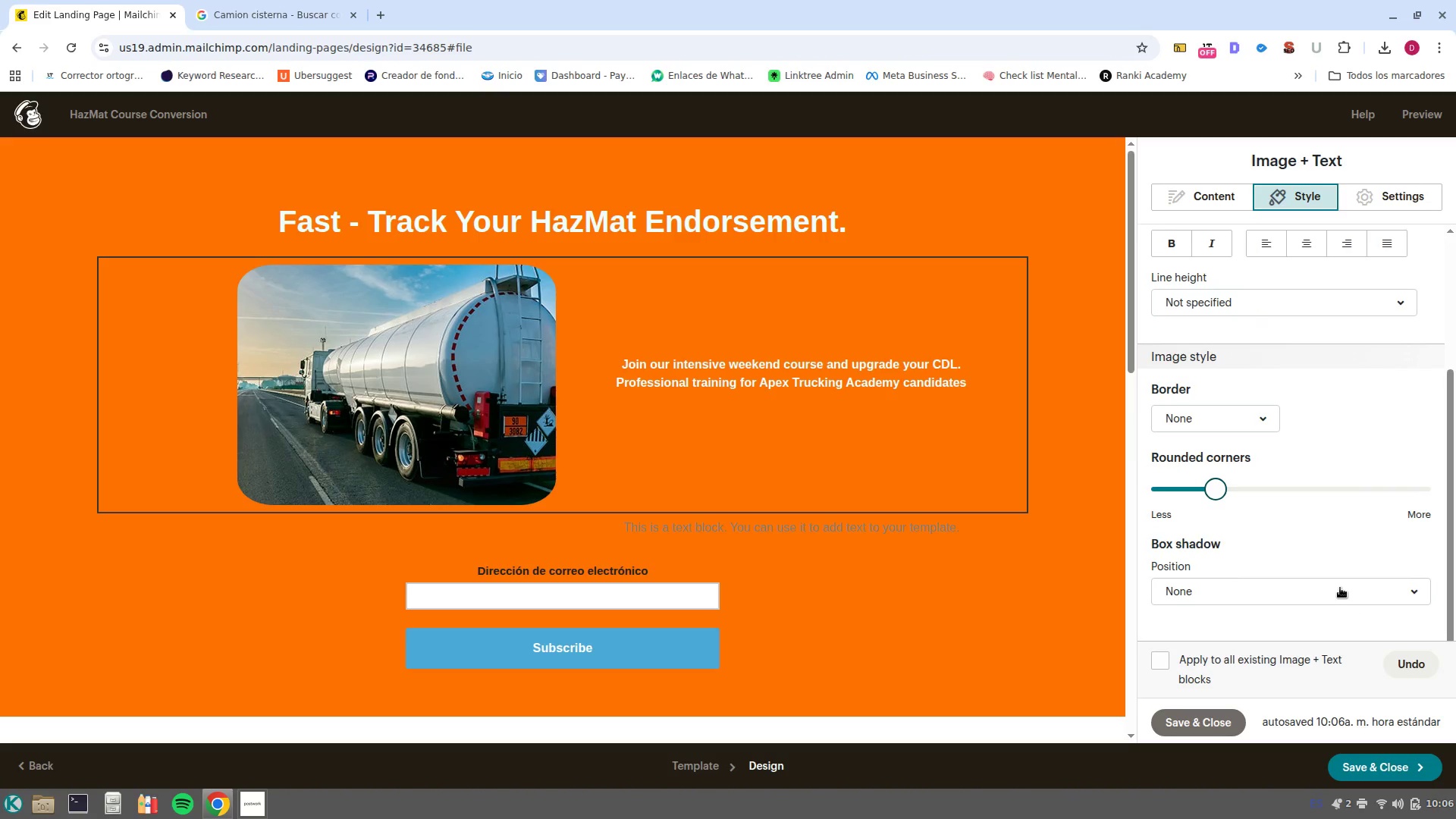 
left_click([1340, 588])
 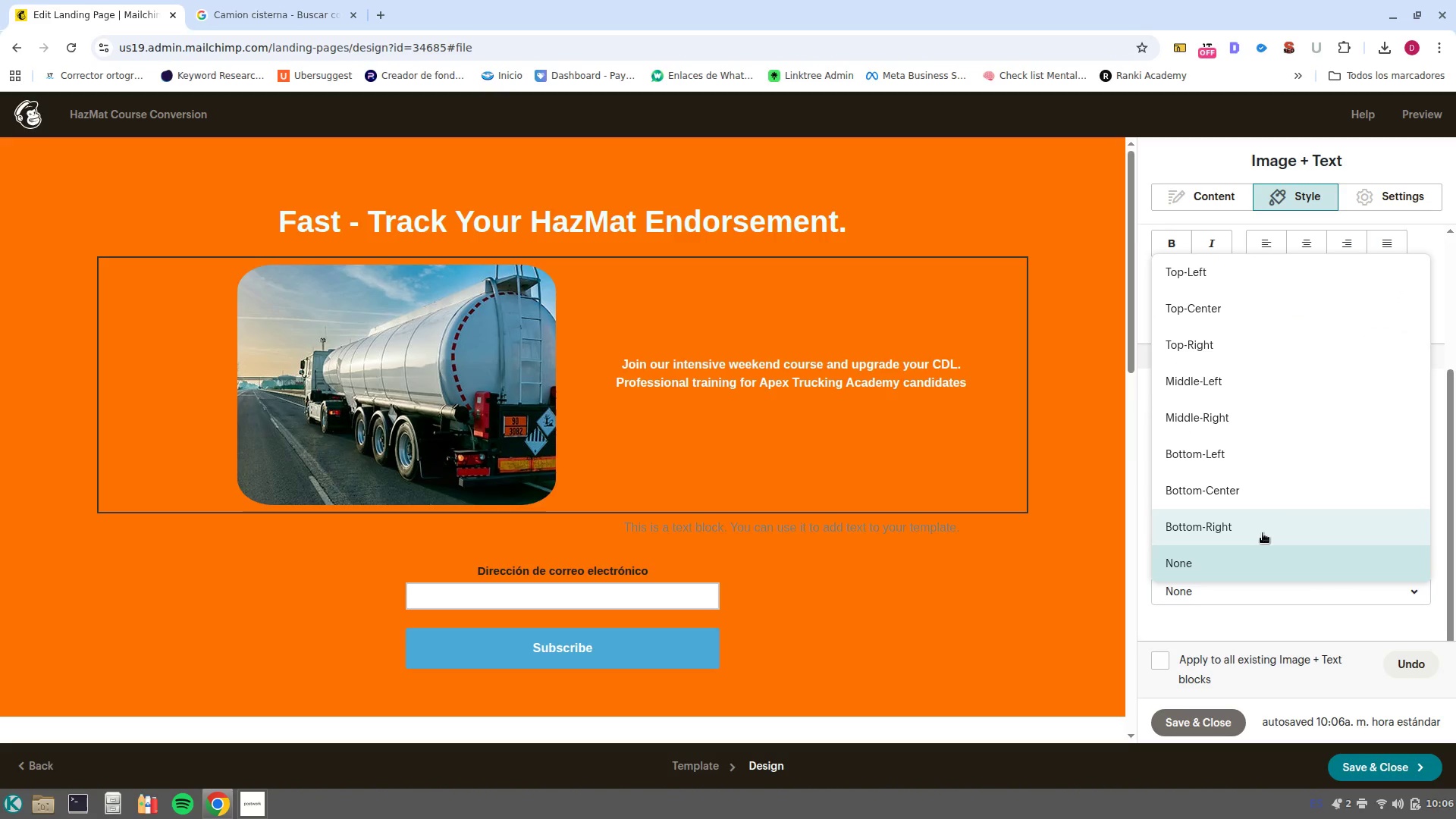 
left_click([1261, 532])
 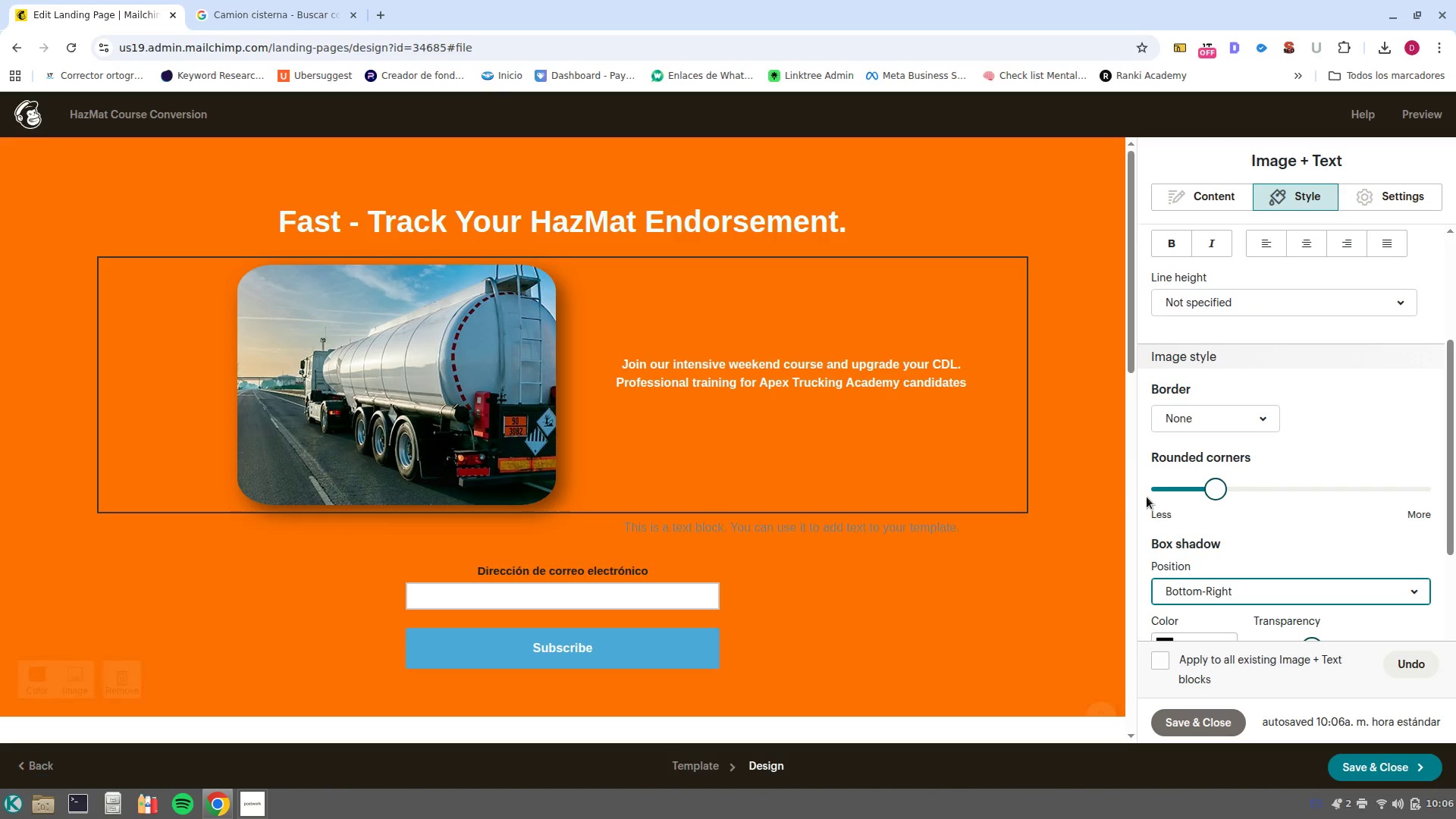 
left_click([1099, 488])
 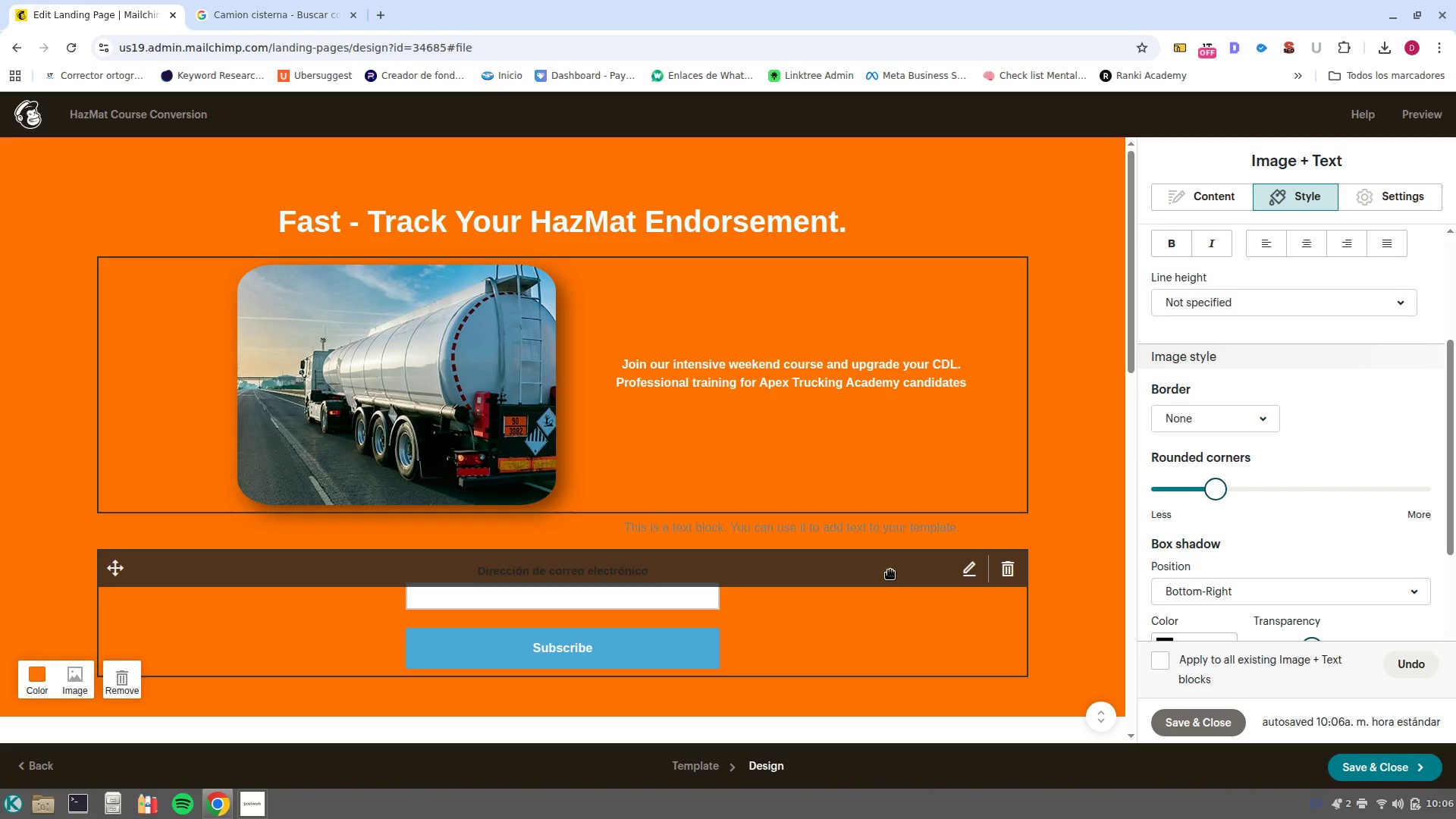 
left_click([865, 548])
 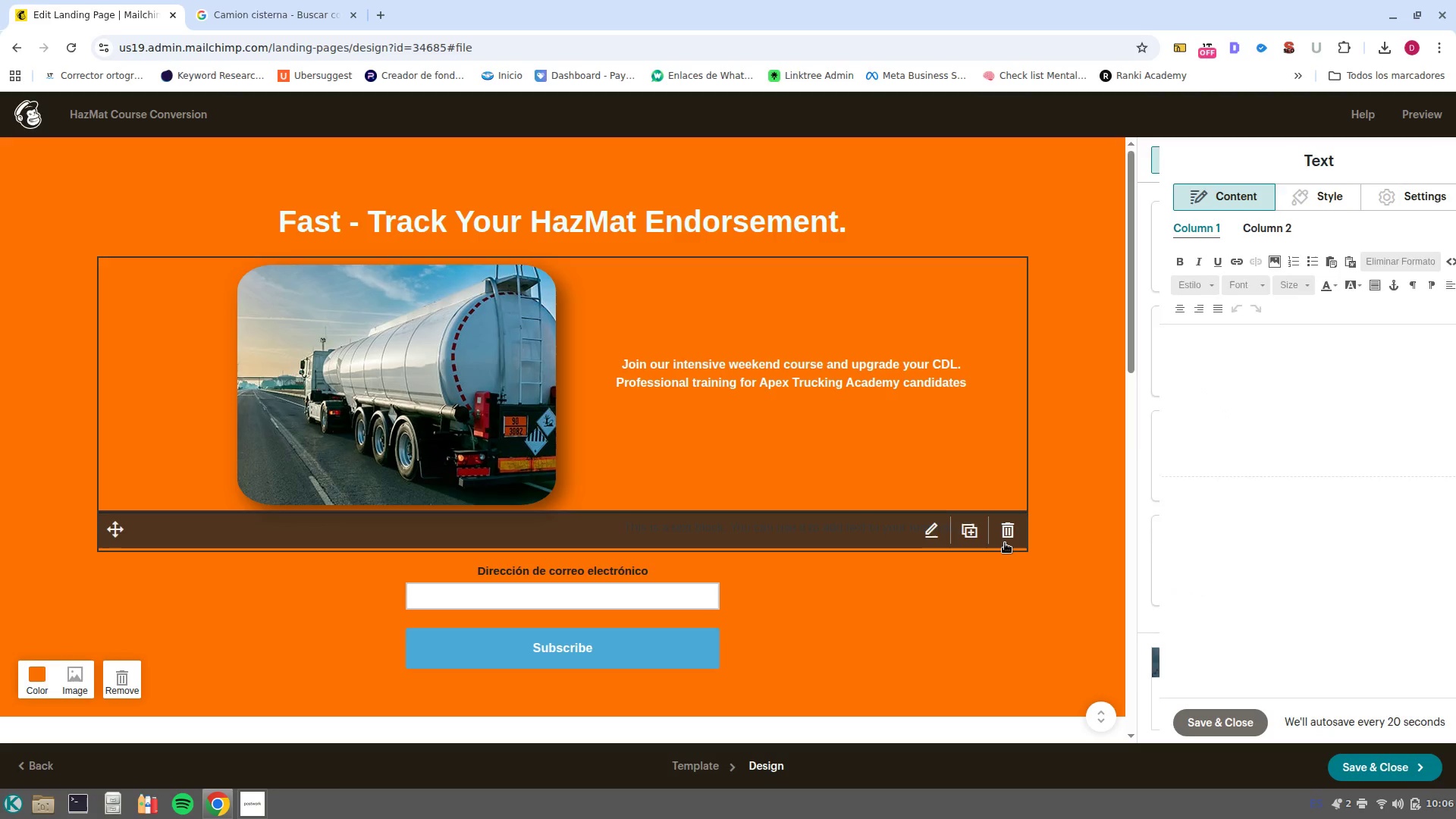 
left_click([1005, 543])
 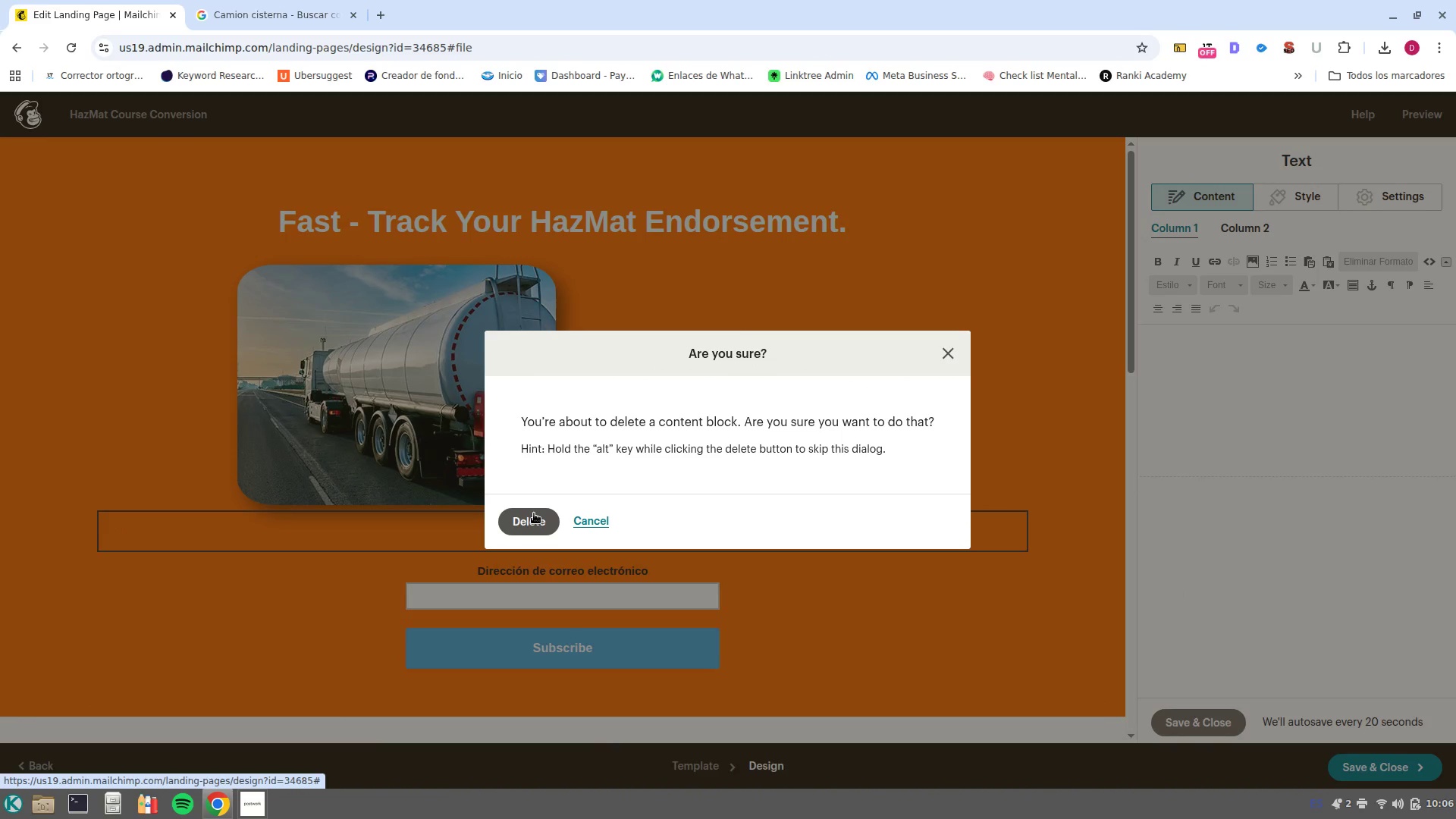 
wait(6.74)
 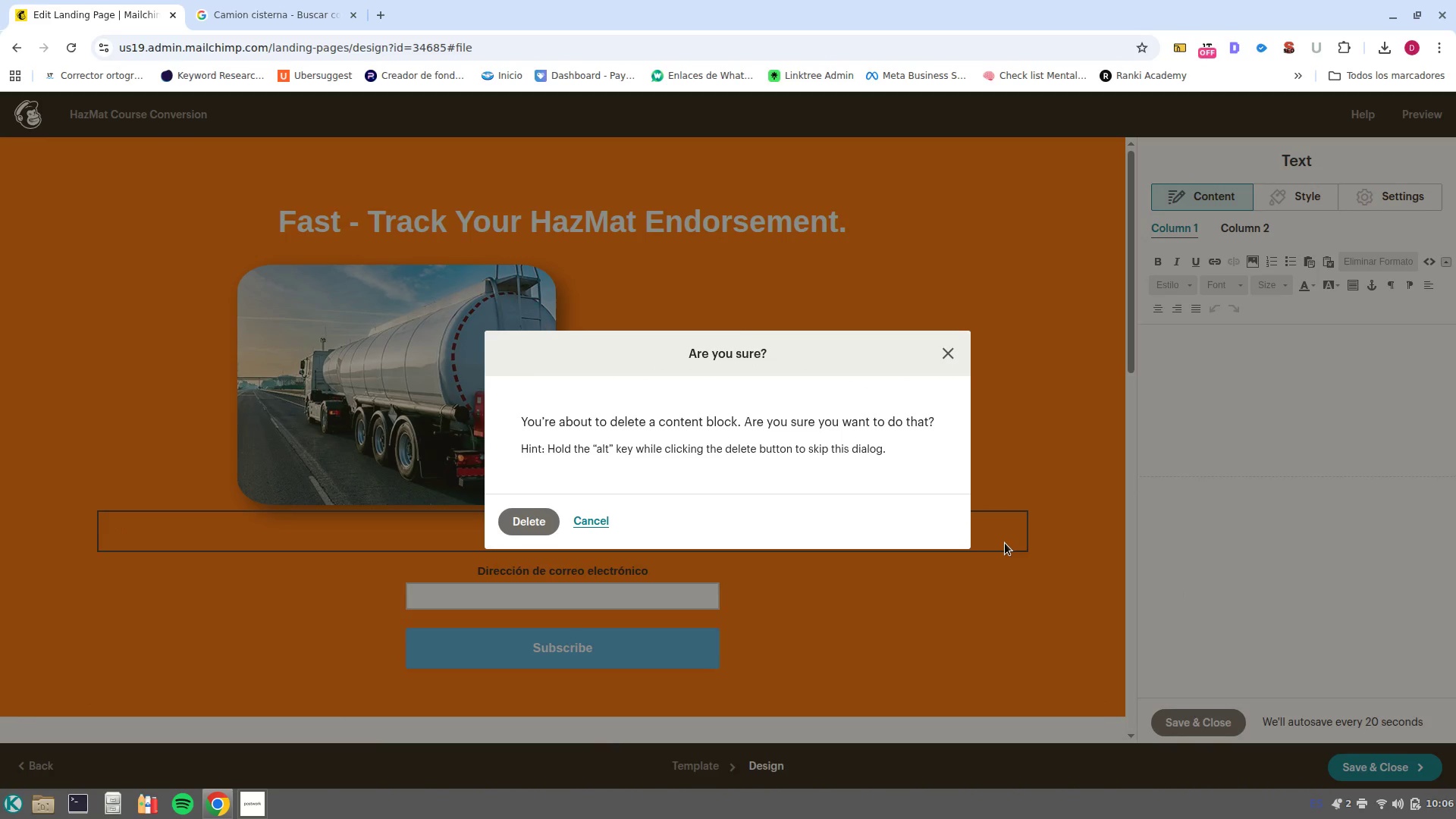 
left_click([541, 528])
 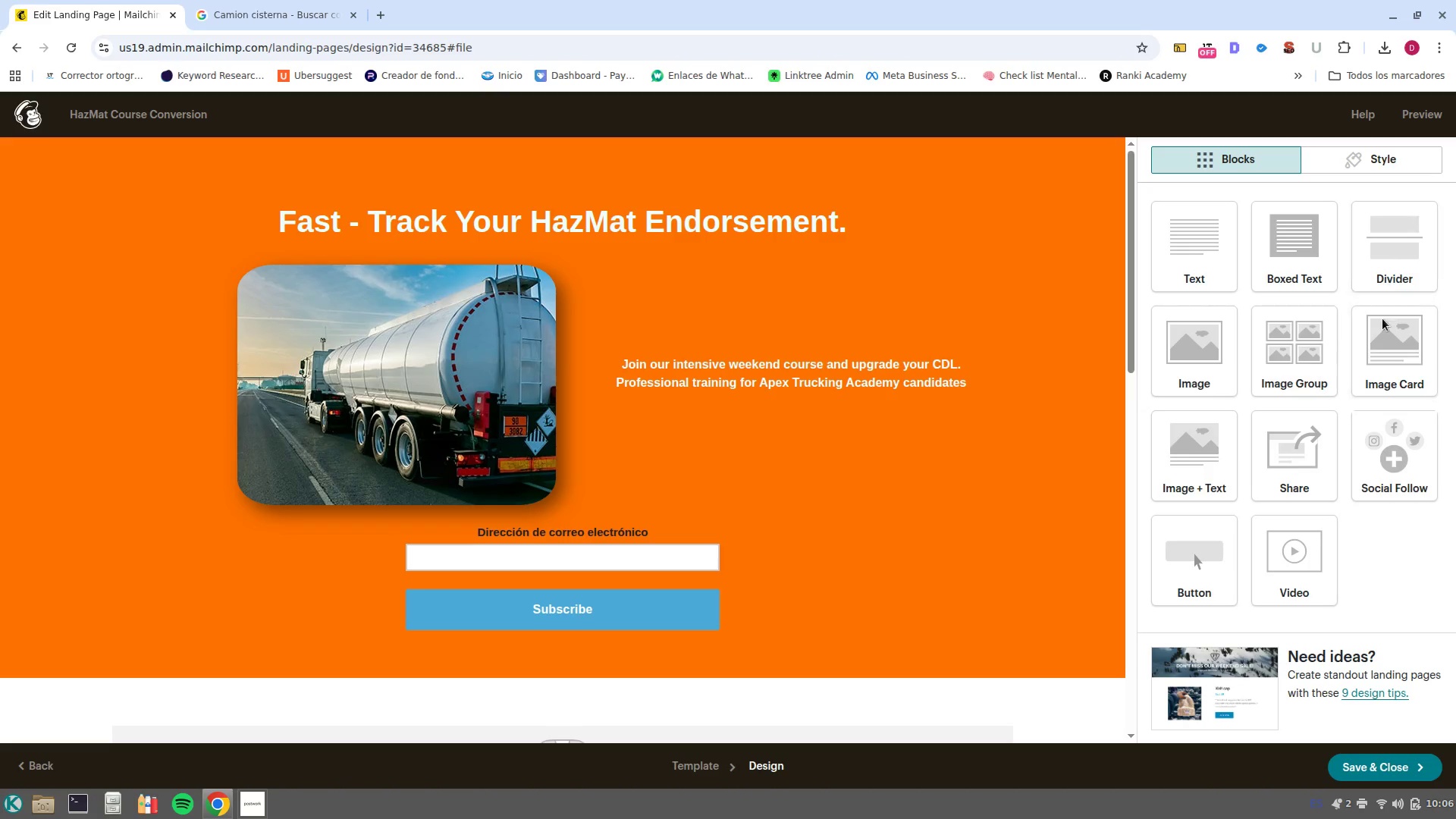 
wait(10.55)
 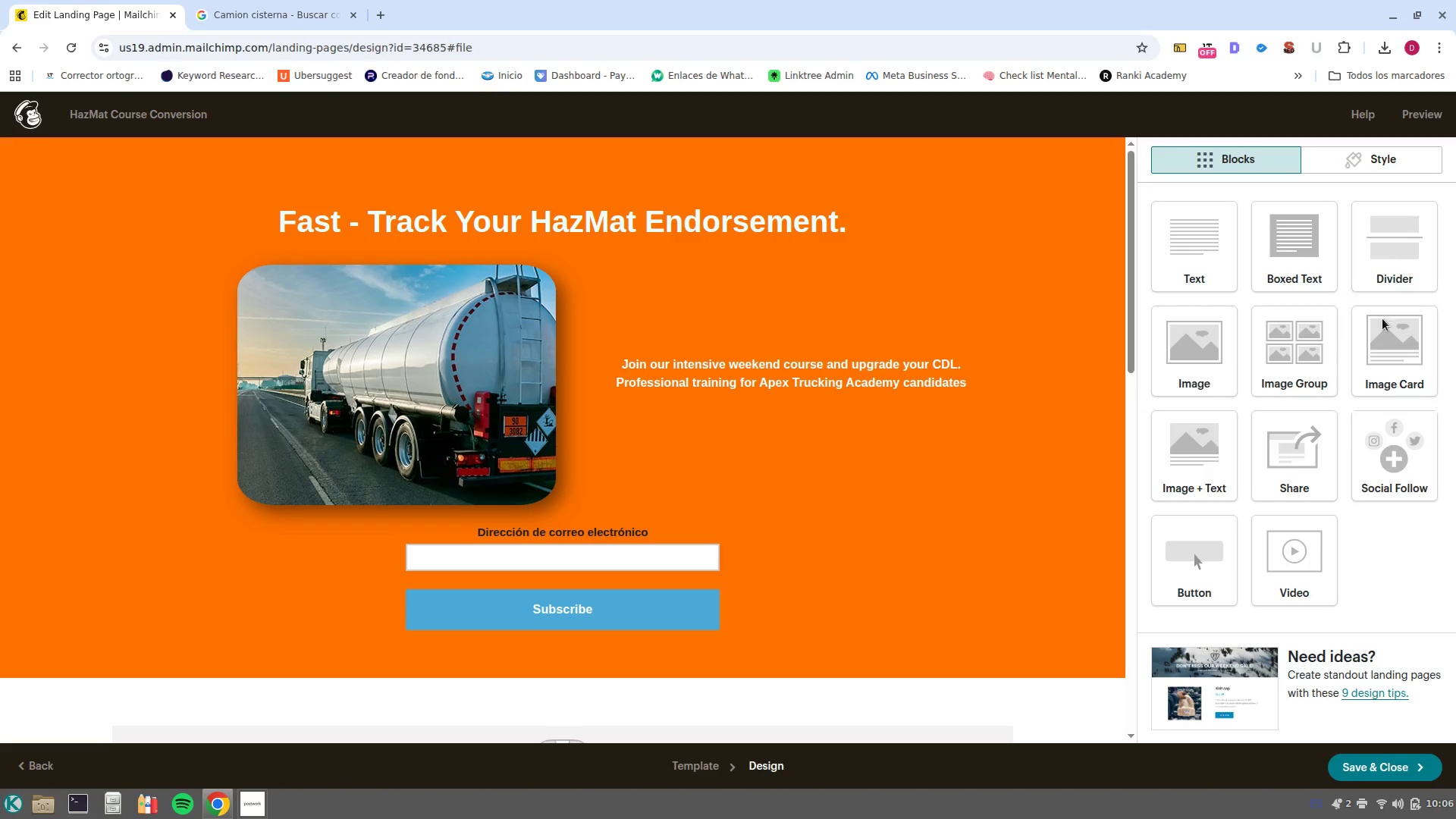 
left_click_drag(start_coordinate=[1385, 271], to_coordinate=[656, 529])
 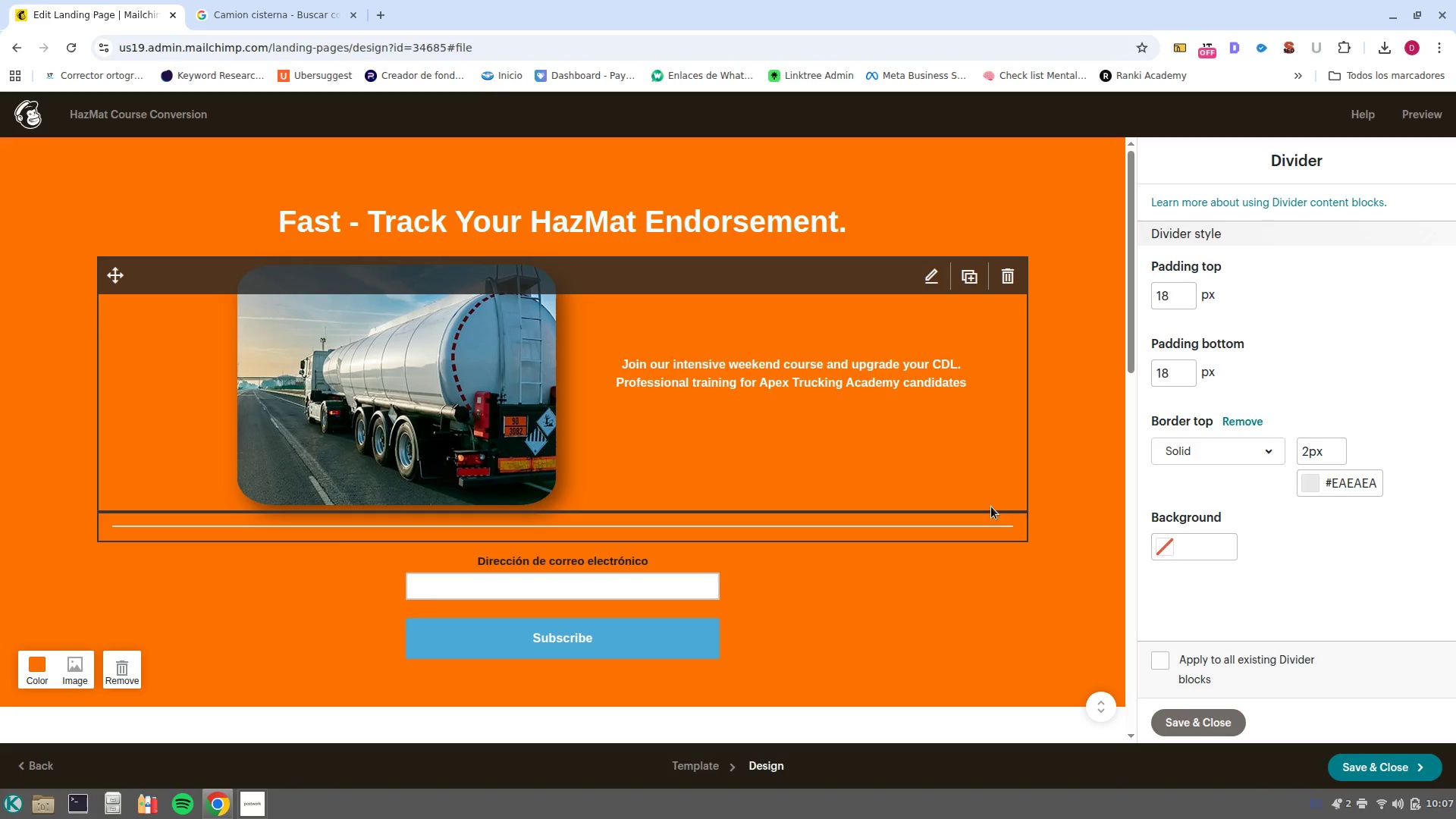 
wait(9.23)
 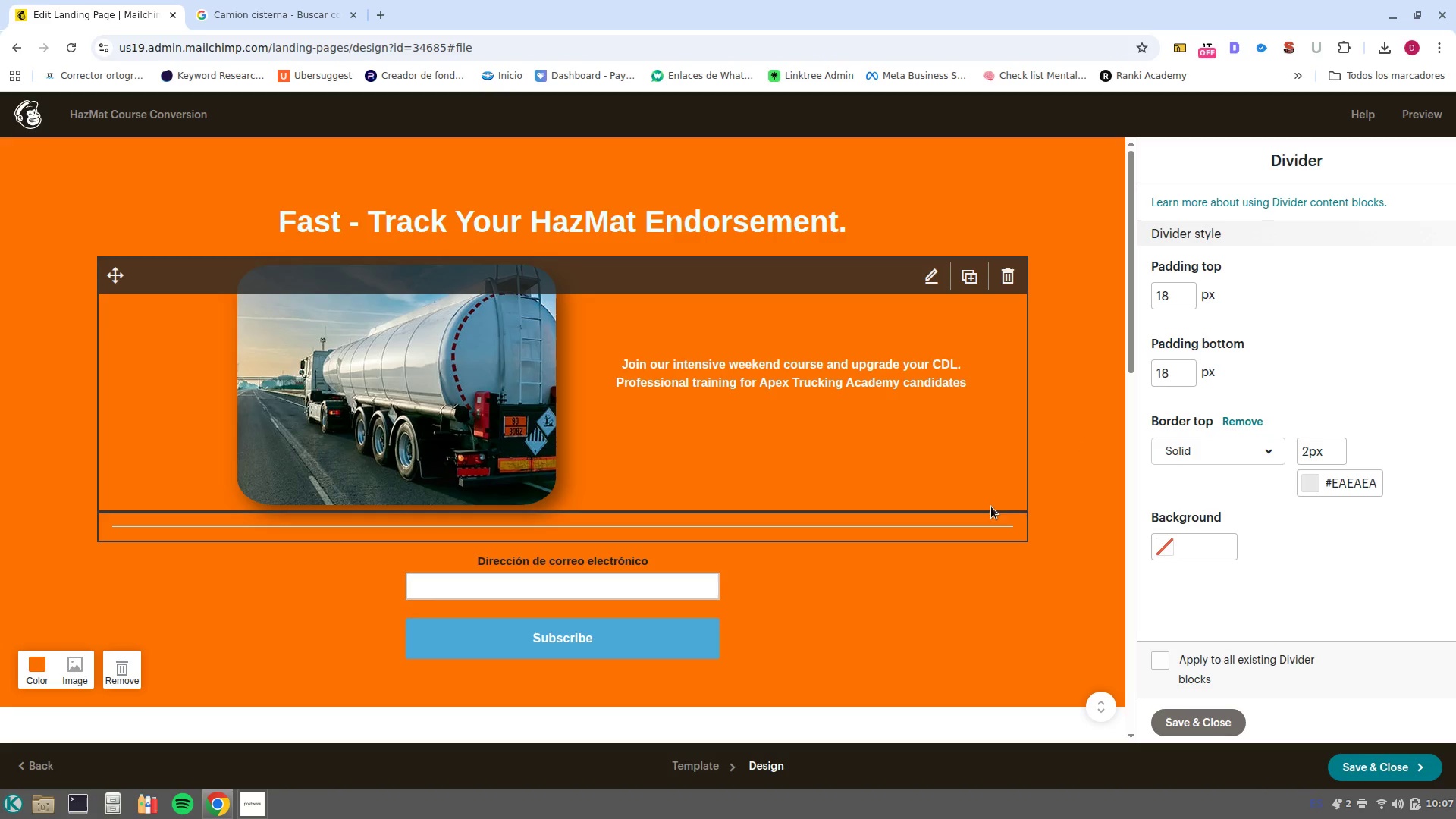 
left_click([1173, 729])
 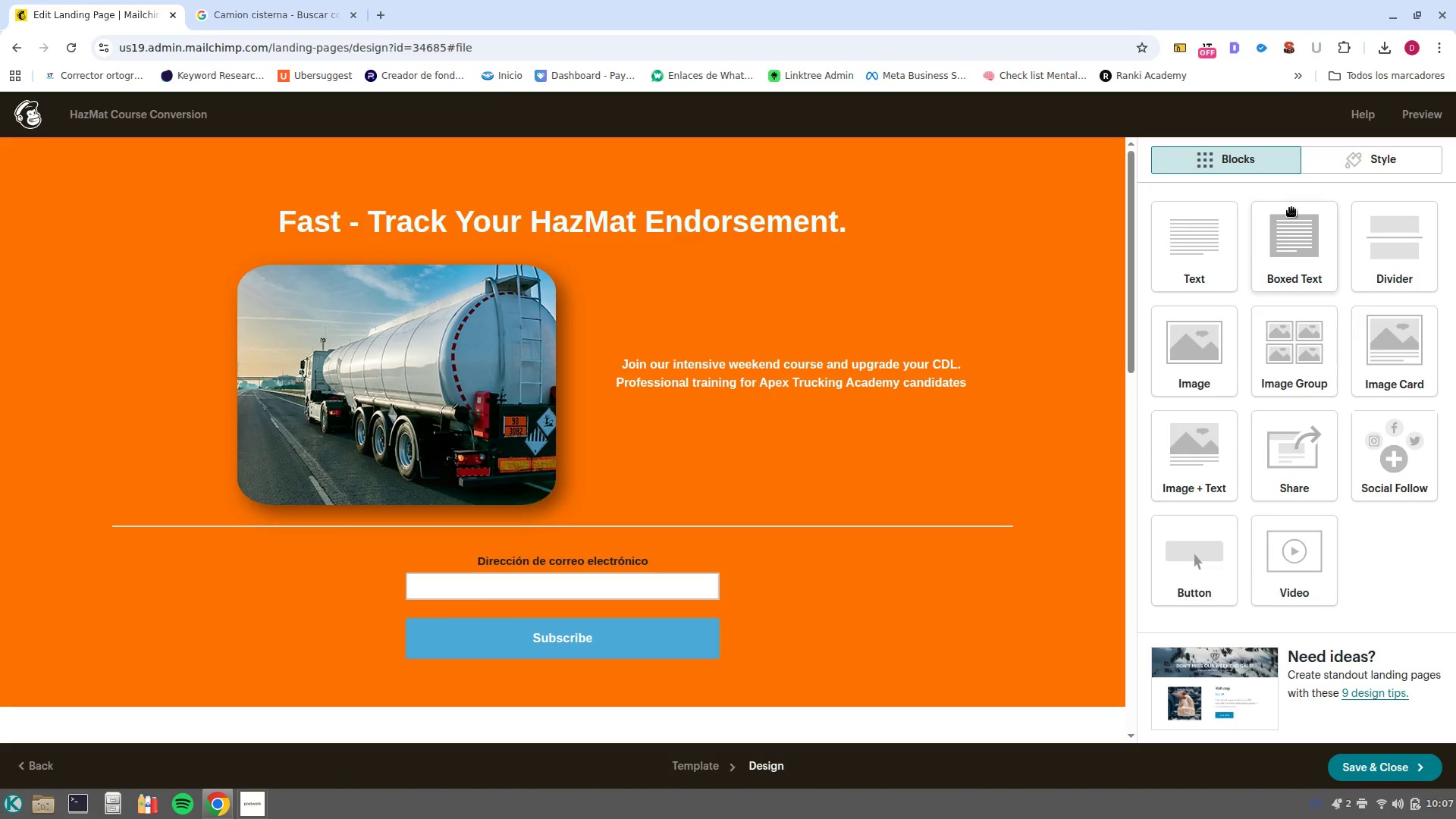 
left_click([1337, 154])
 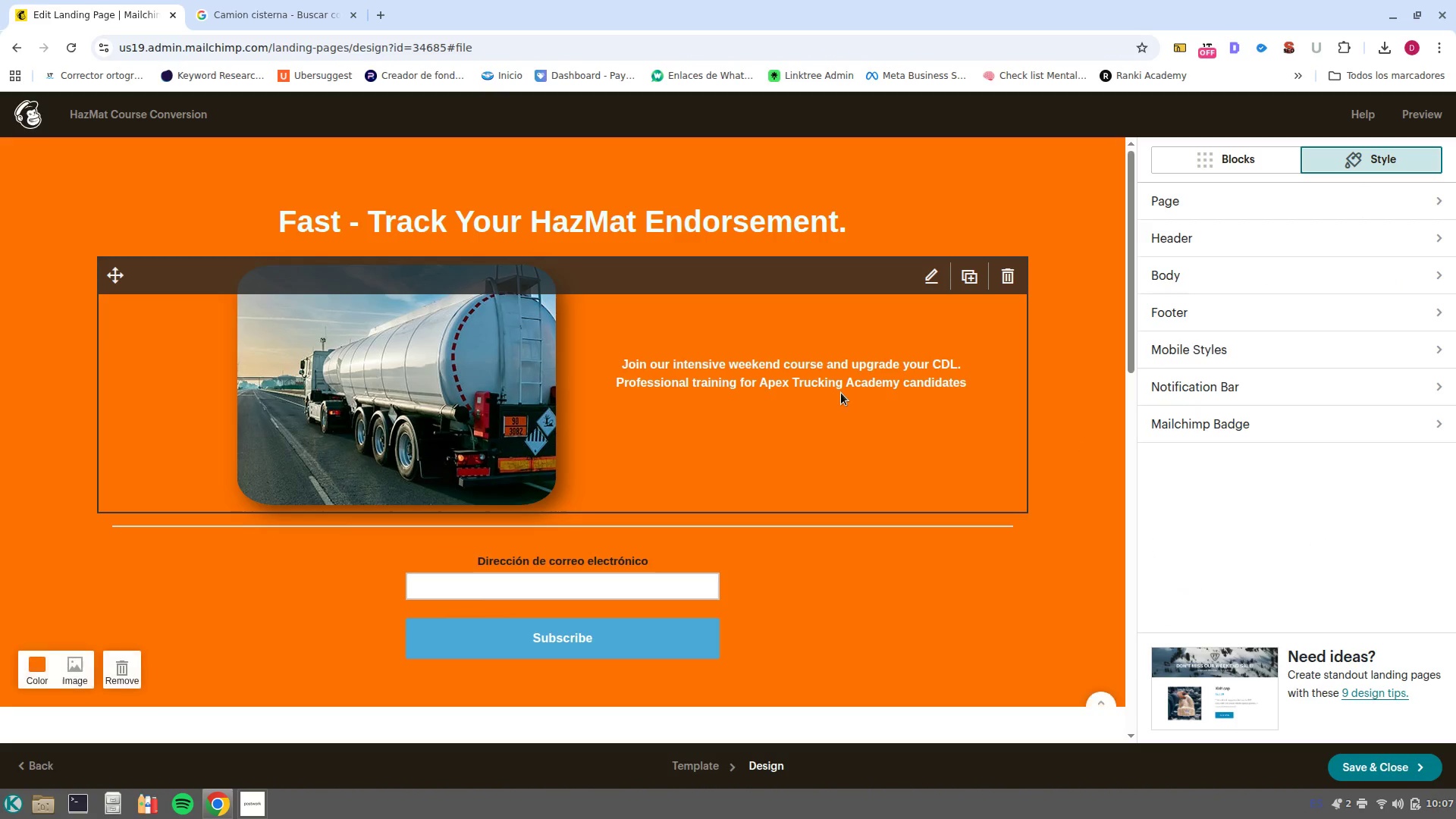 
left_click([843, 406])
 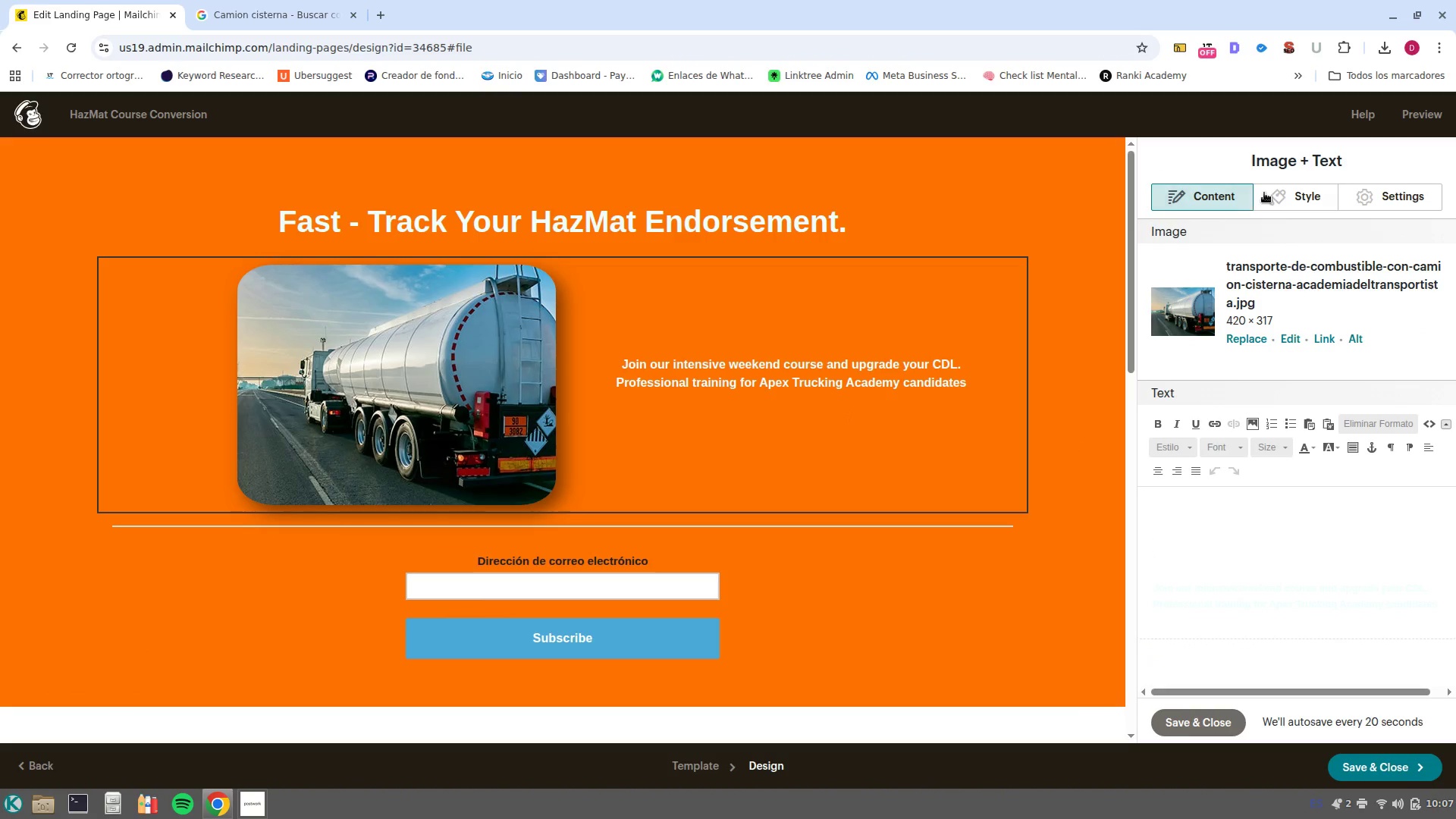 
left_click([1291, 199])
 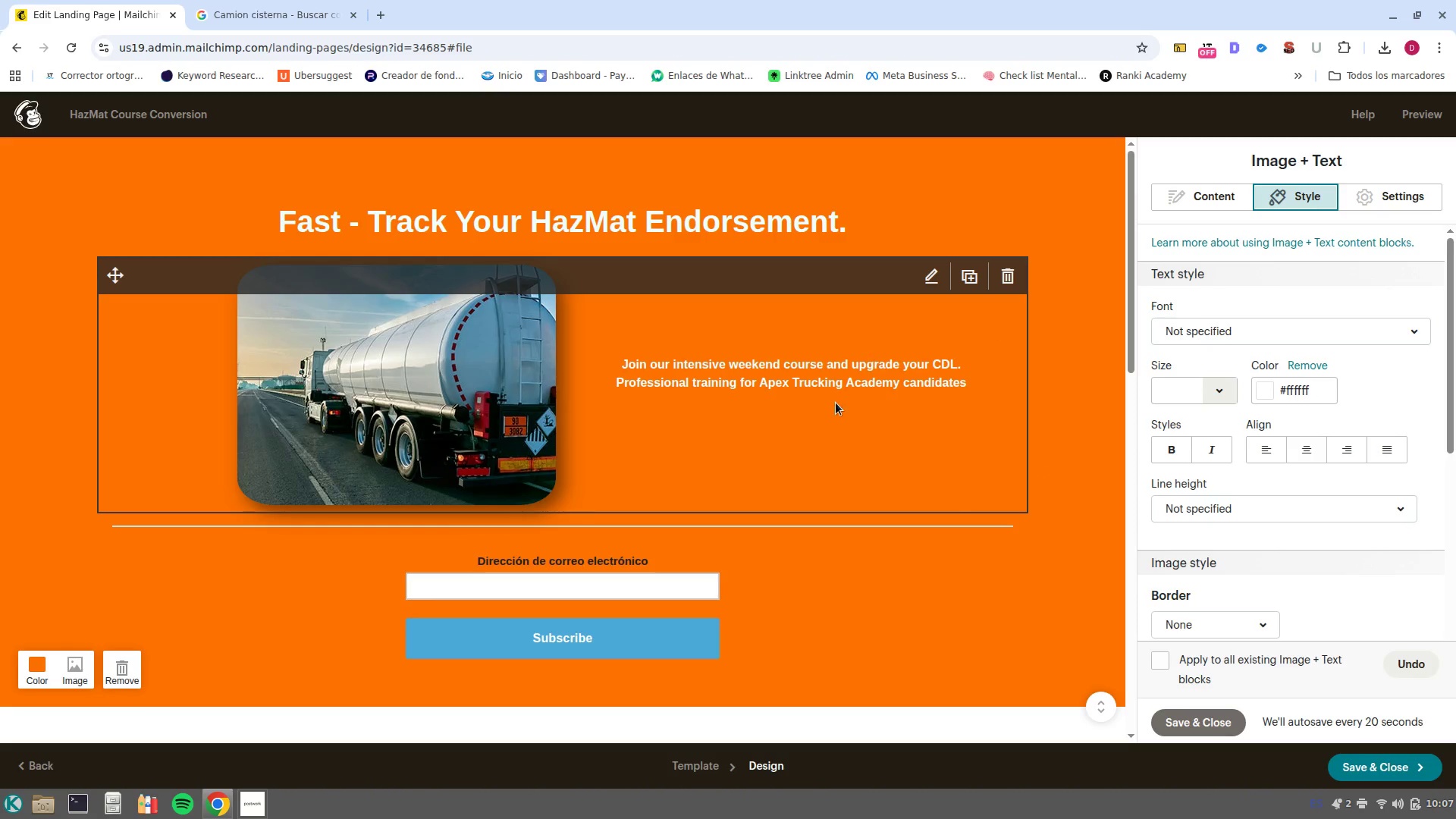 
wait(6.48)
 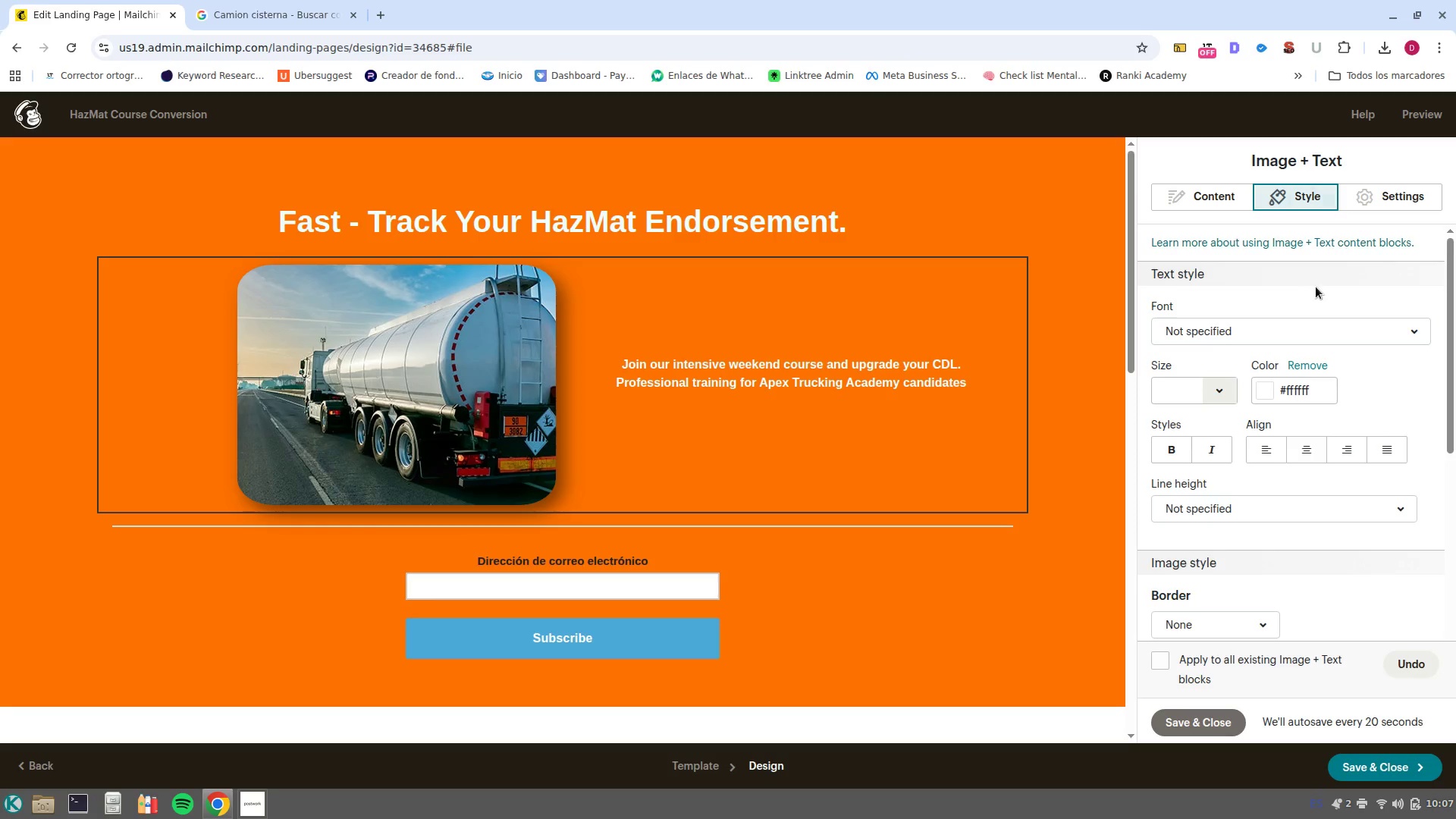 
scroll: coordinate [905, 523], scroll_direction: down, amount: 2.0
 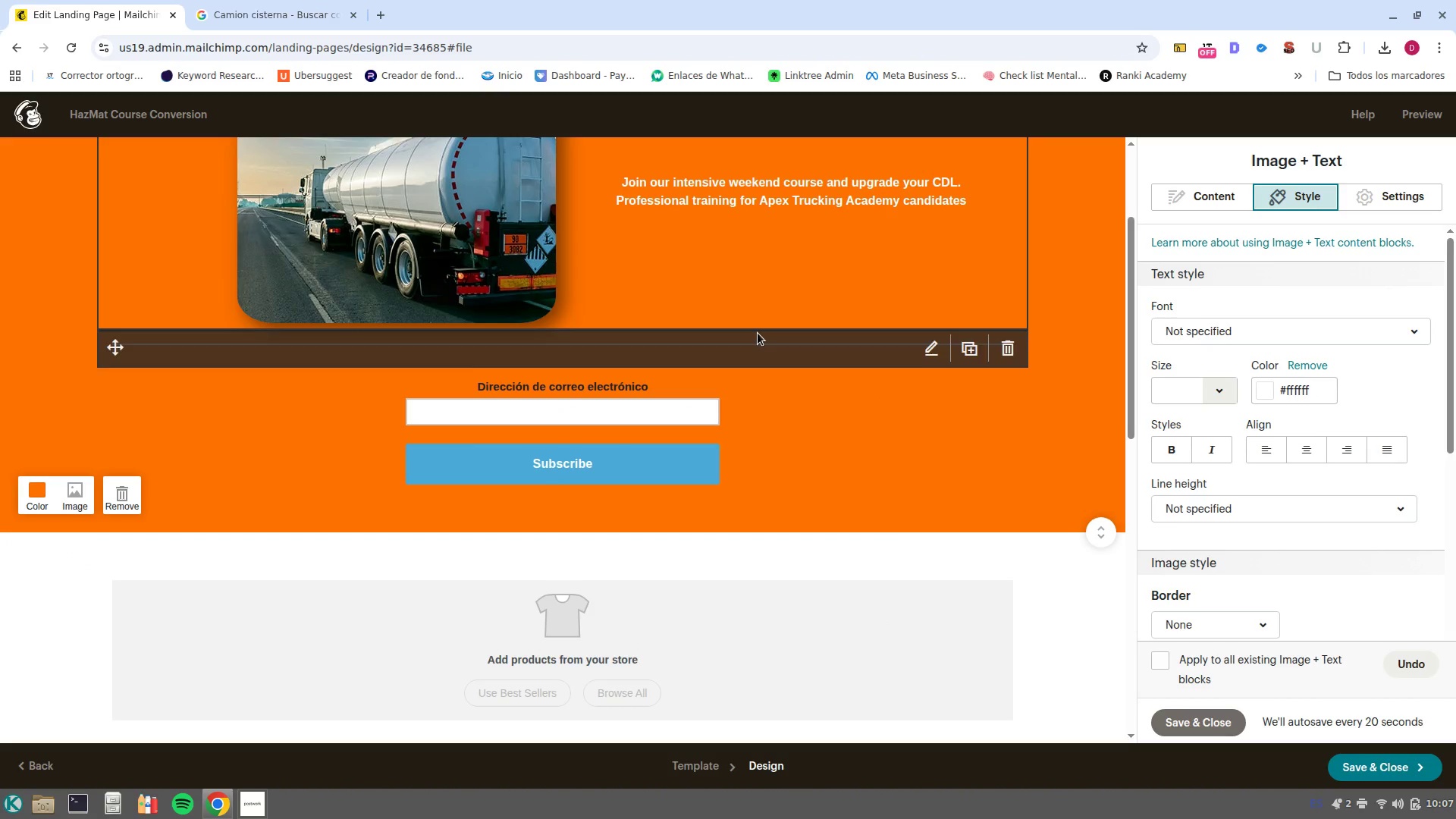 
left_click([778, 463])
 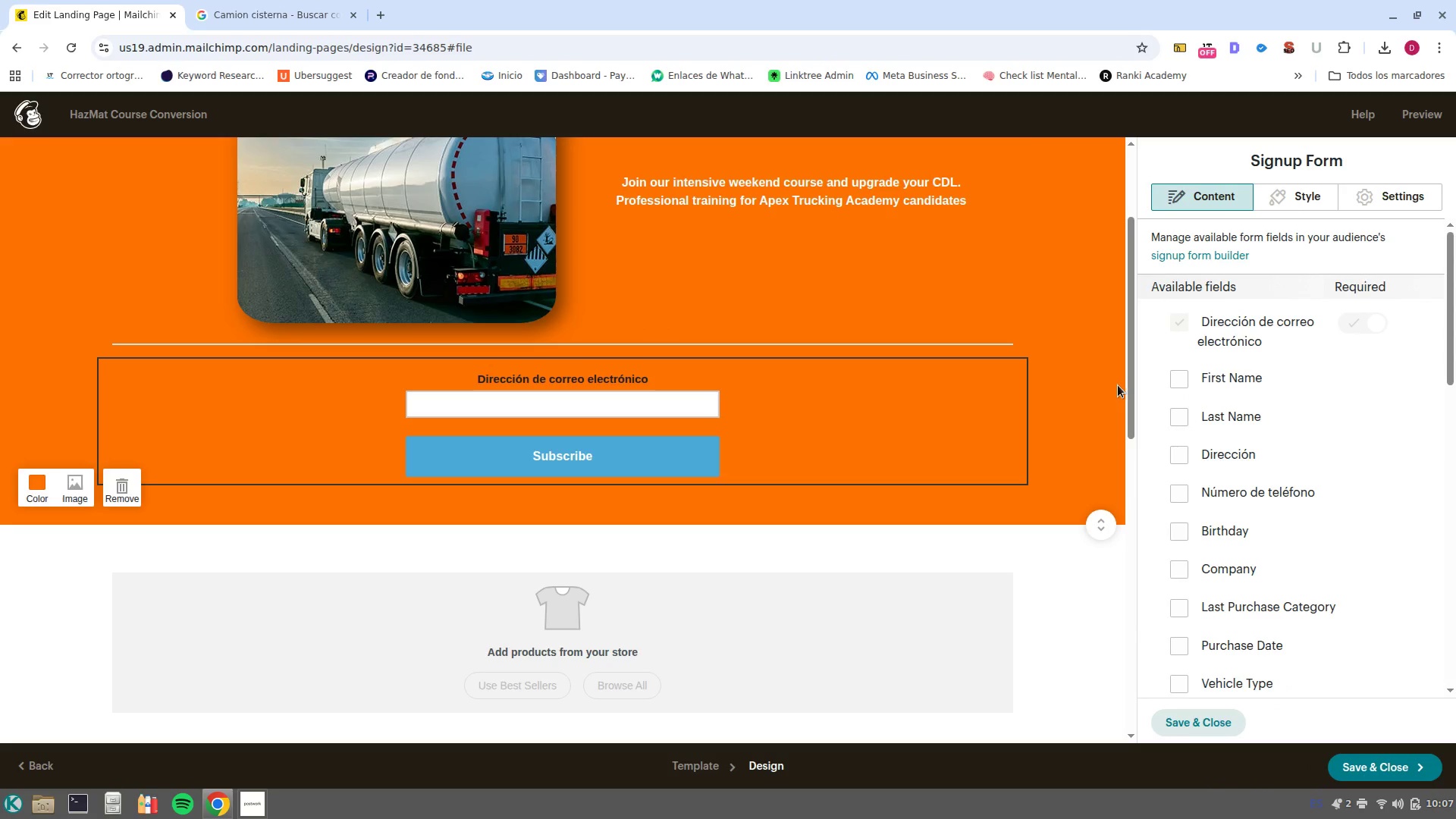 
left_click([1182, 382])
 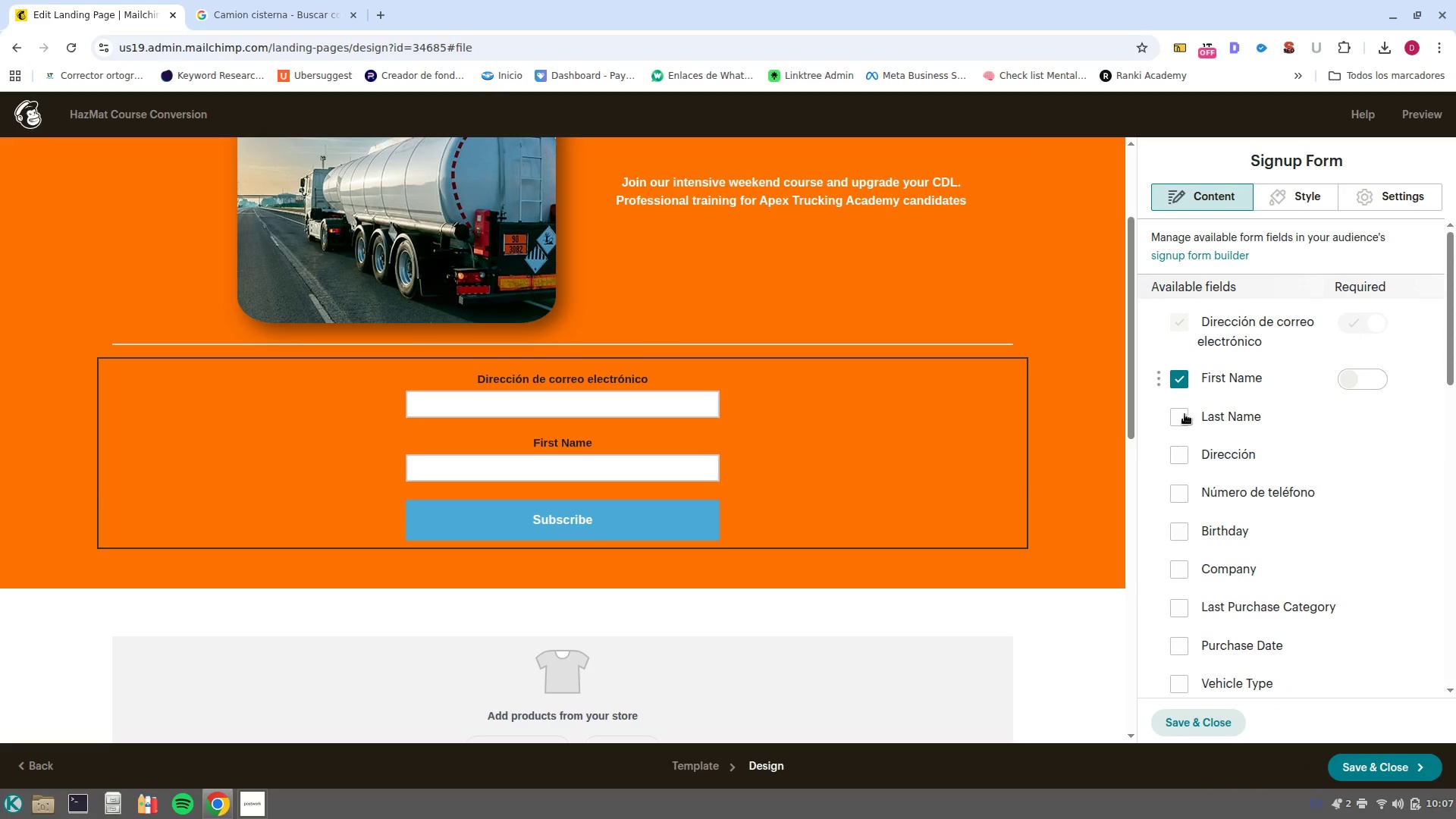 
left_click([1184, 417])
 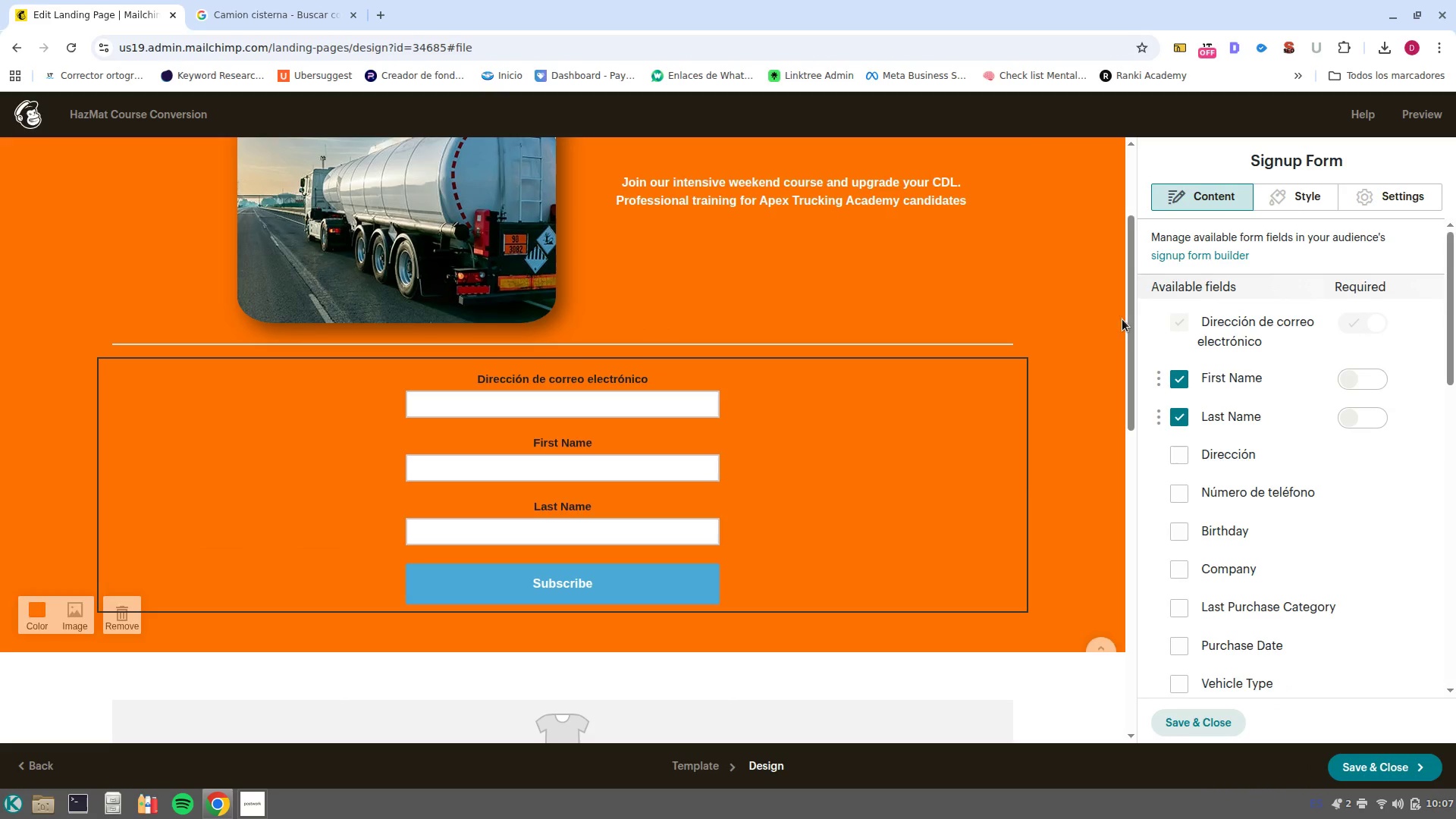 
left_click_drag(start_coordinate=[1157, 319], to_coordinate=[1168, 440])
 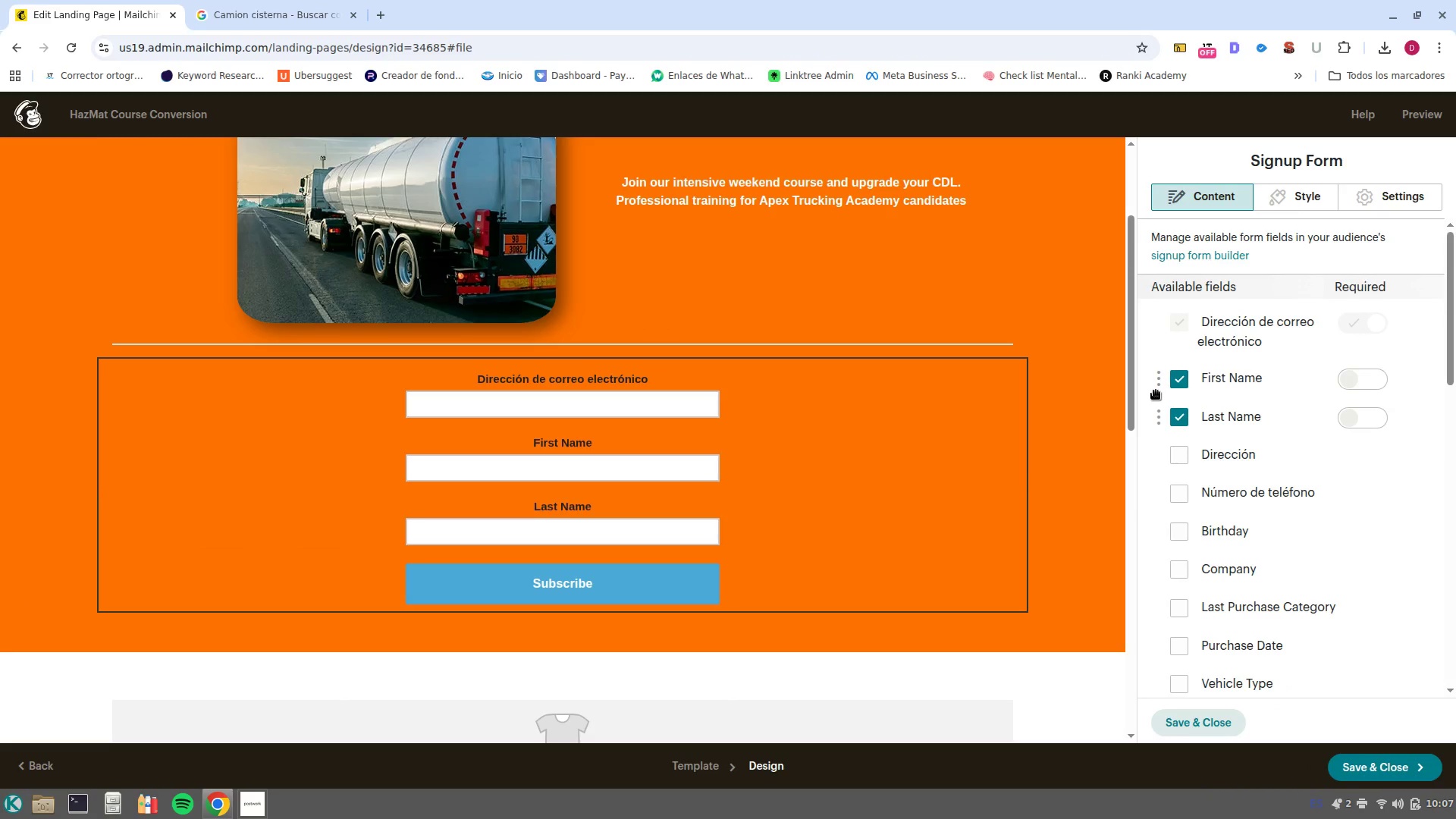 
left_click_drag(start_coordinate=[1162, 388], to_coordinate=[1153, 318])
 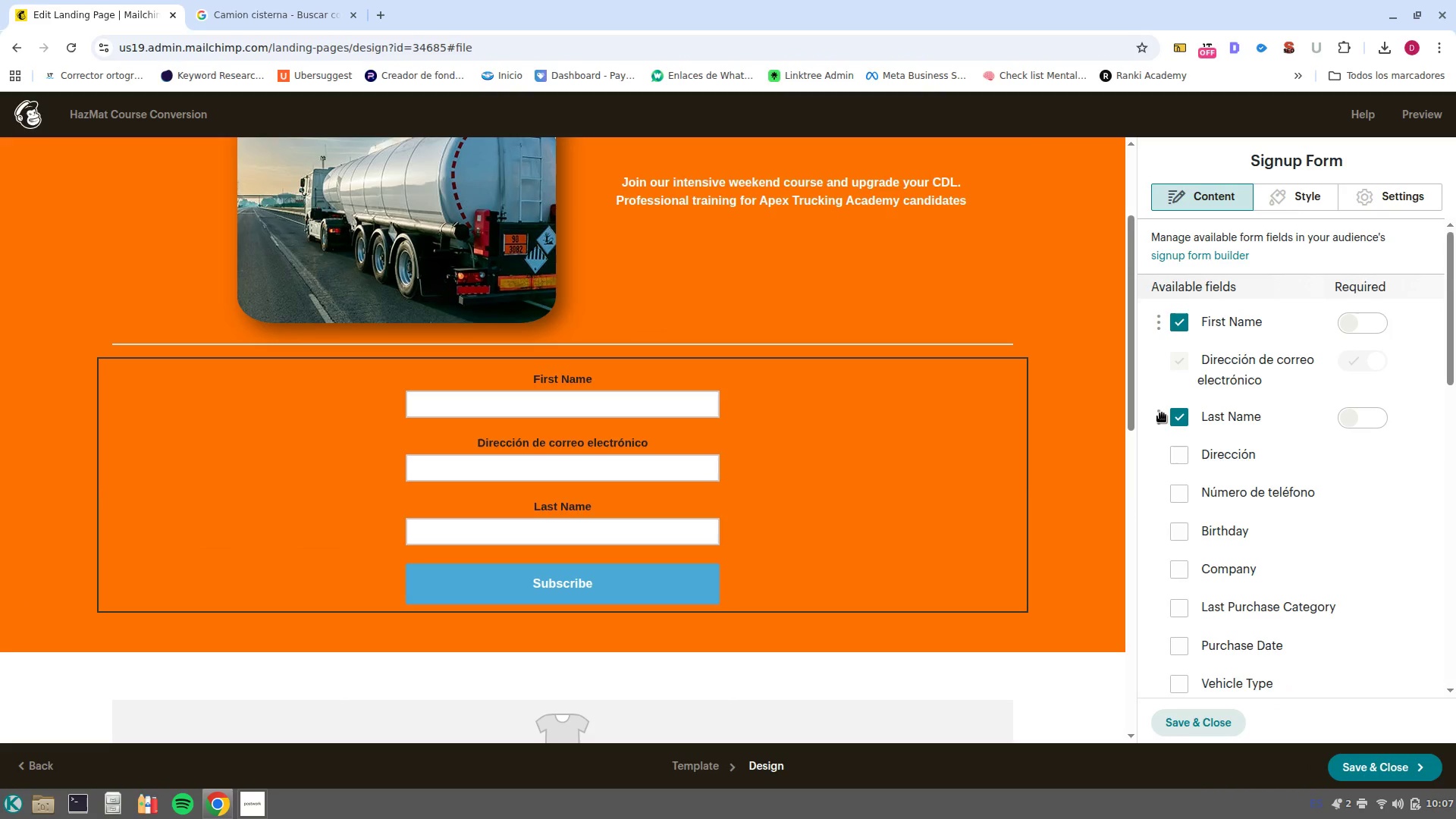 
left_click_drag(start_coordinate=[1162, 413], to_coordinate=[1158, 351])
 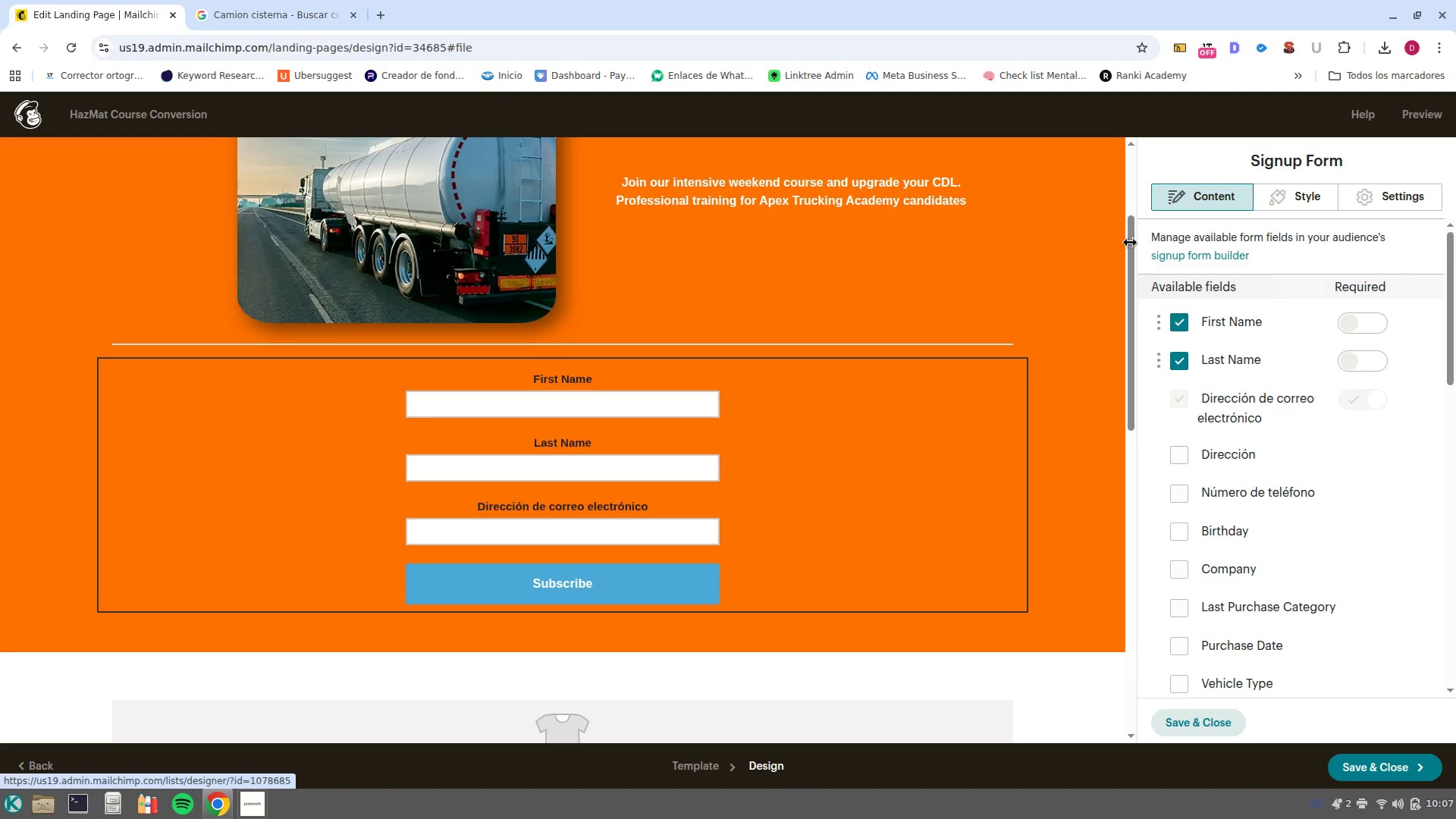 
wait(6.79)
 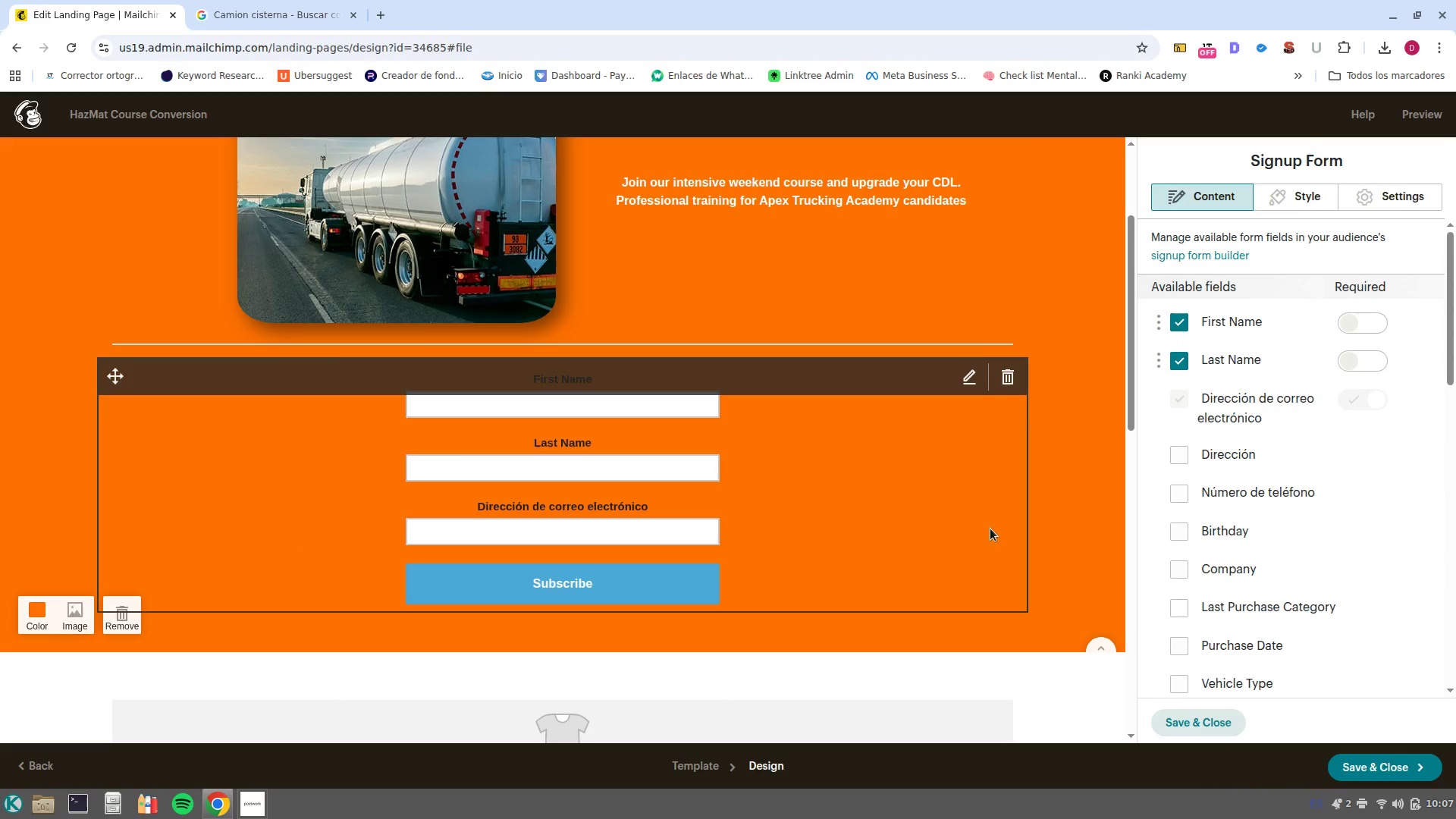 
left_click([1231, 724])
 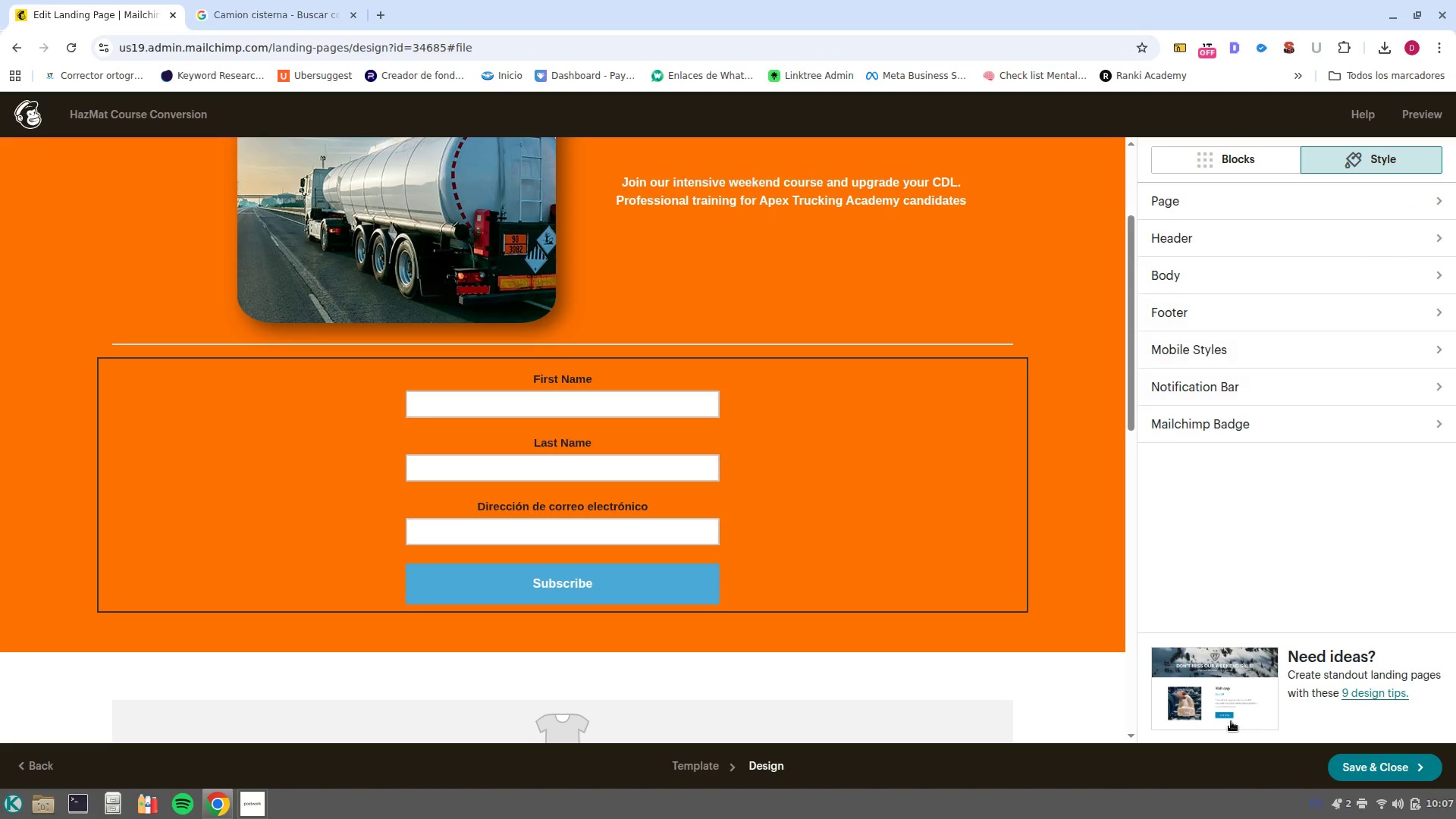 
mouse_move([955, 406])
 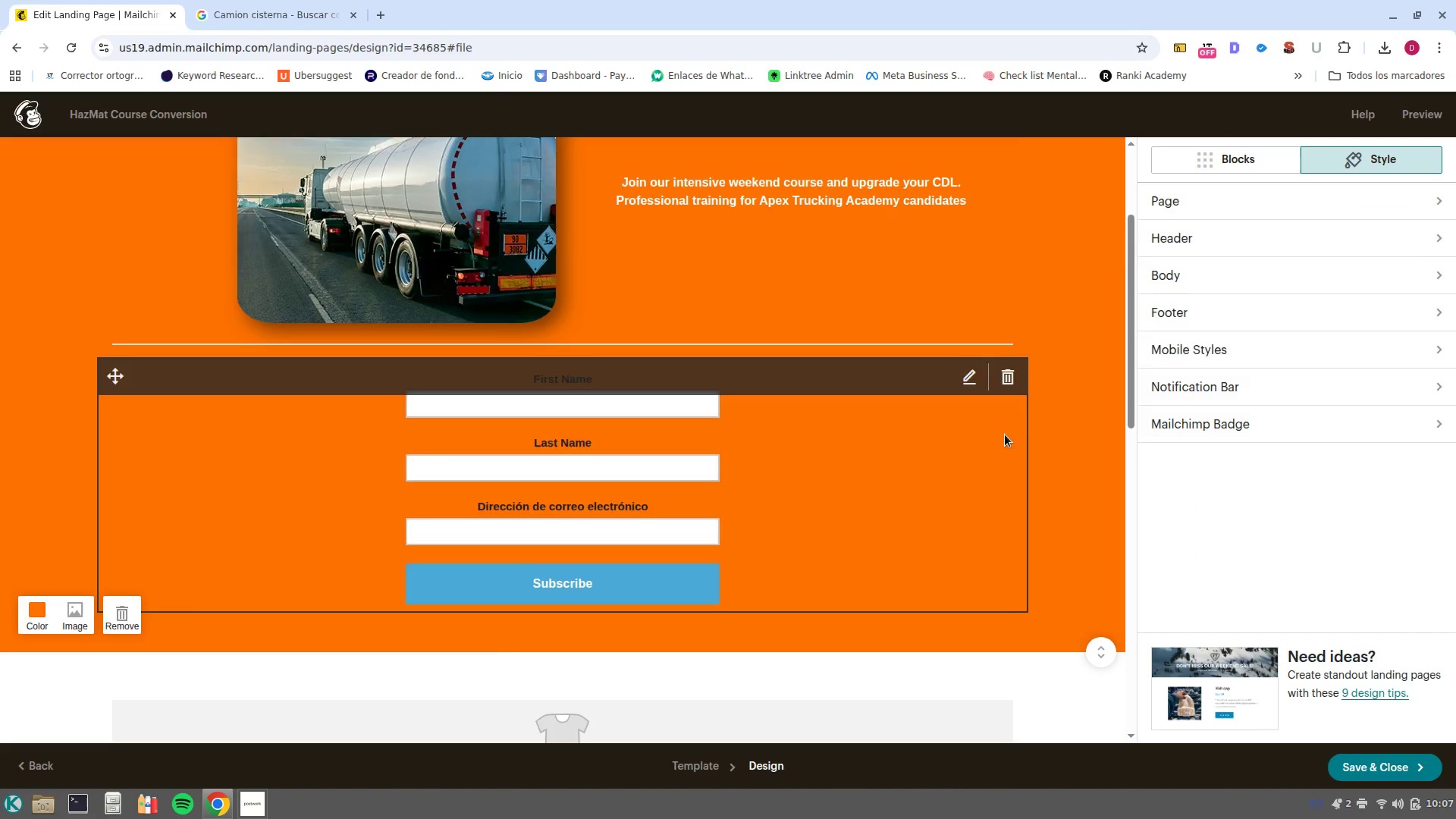 
scroll: coordinate [93, 664], scroll_direction: down, amount: 13.0
 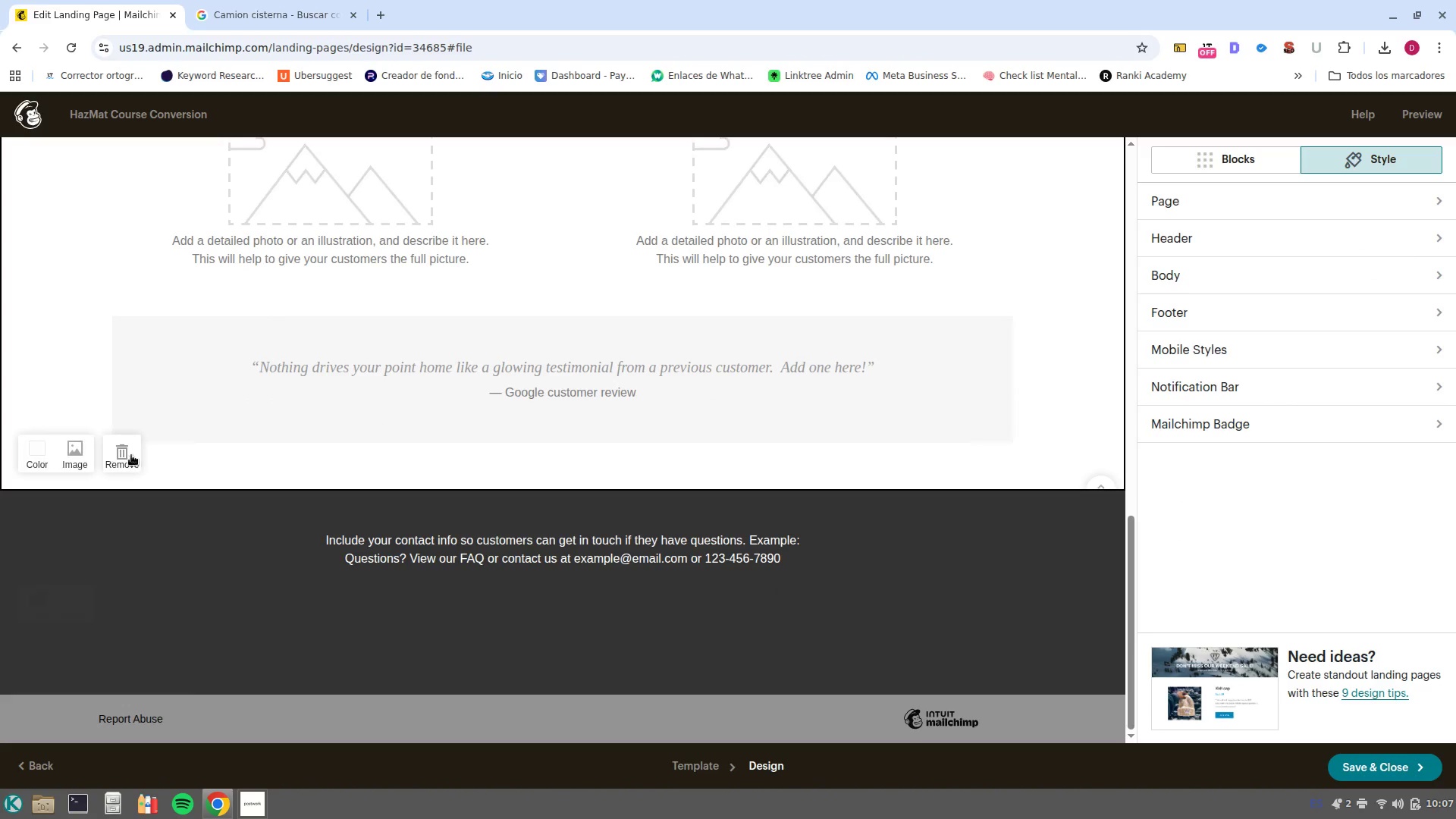 
left_click([131, 455])
 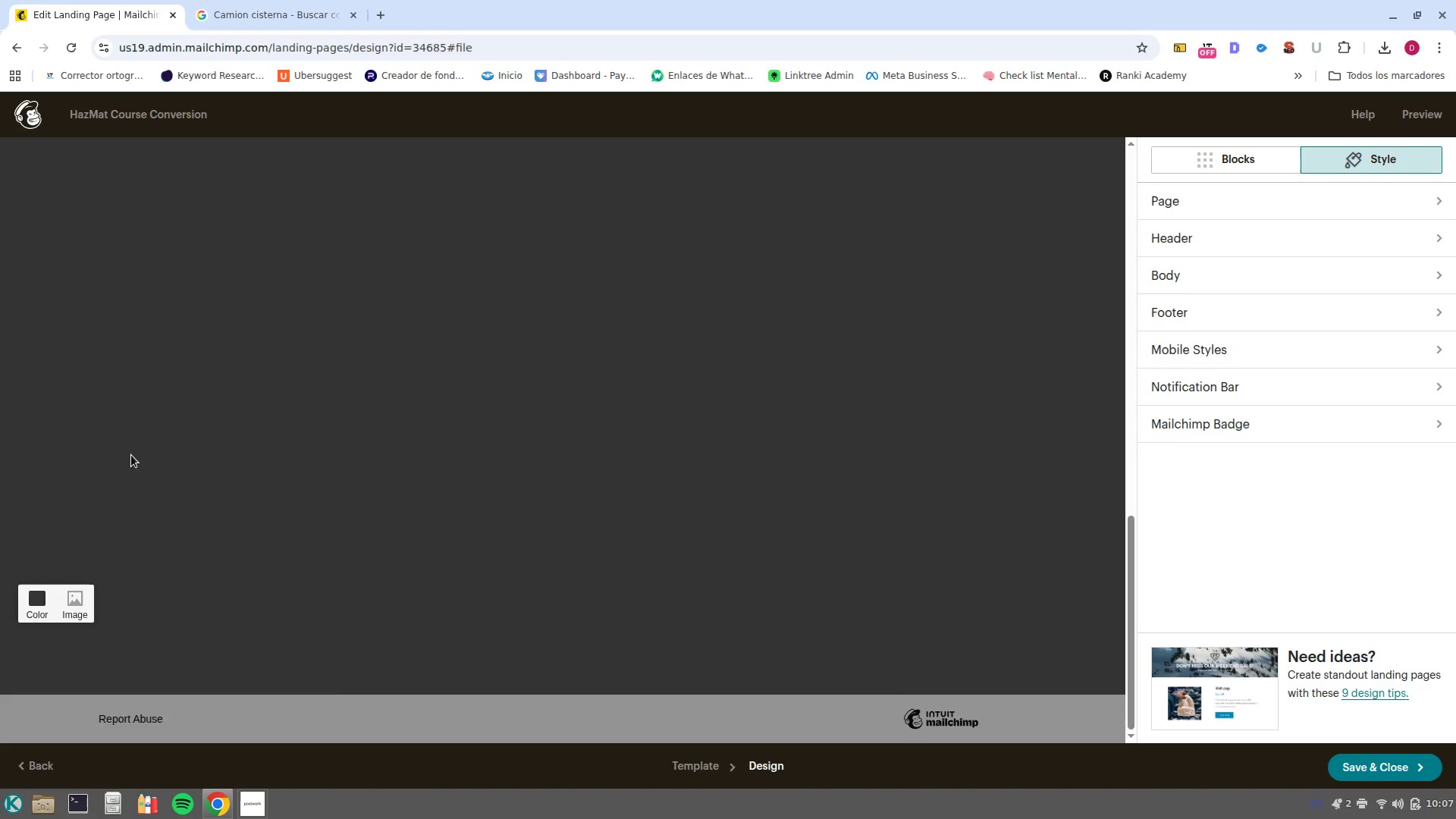 
scroll: coordinate [366, 479], scroll_direction: up, amount: 6.0
 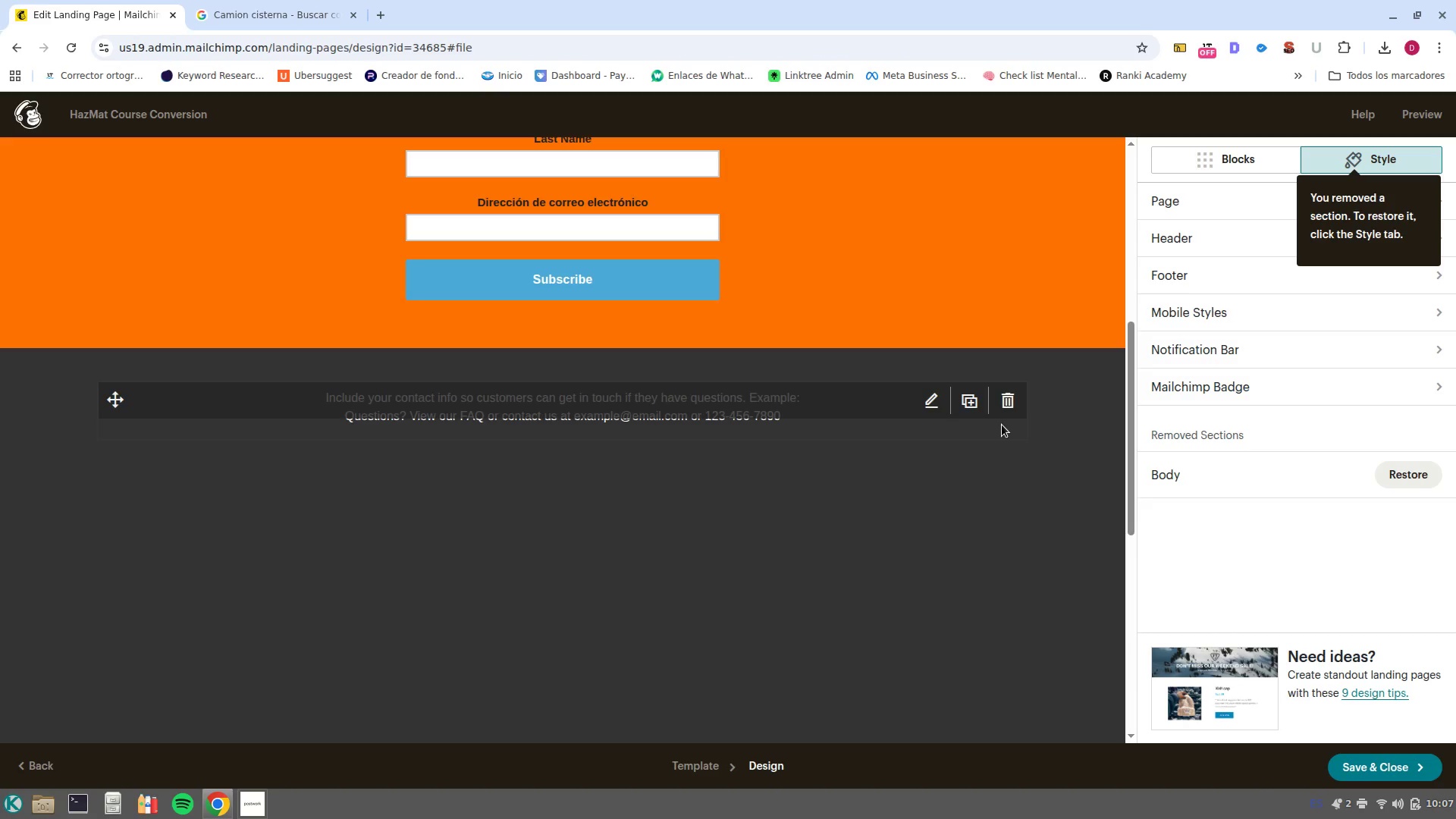 
left_click([1008, 407])
 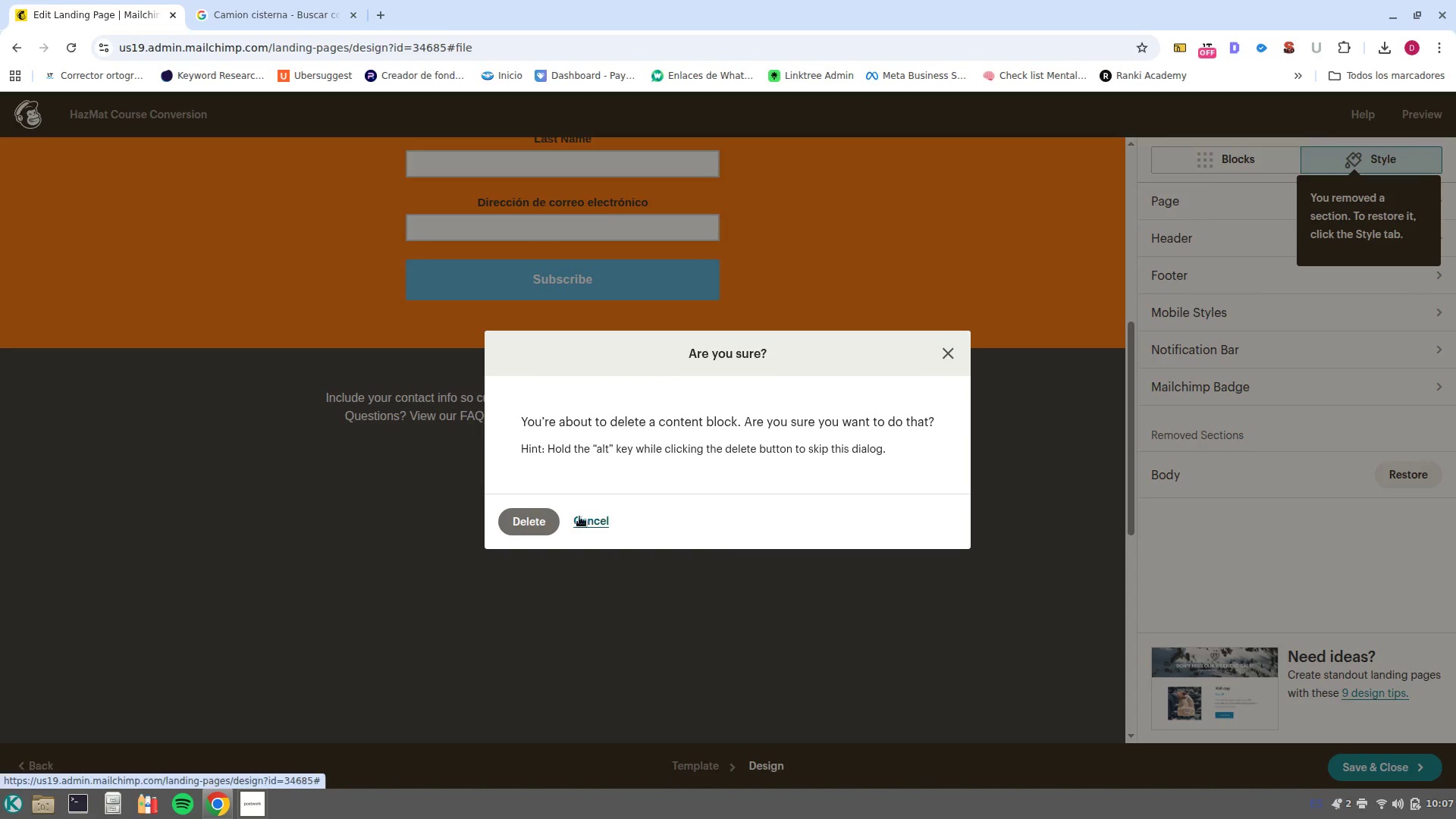 
left_click([552, 532])
 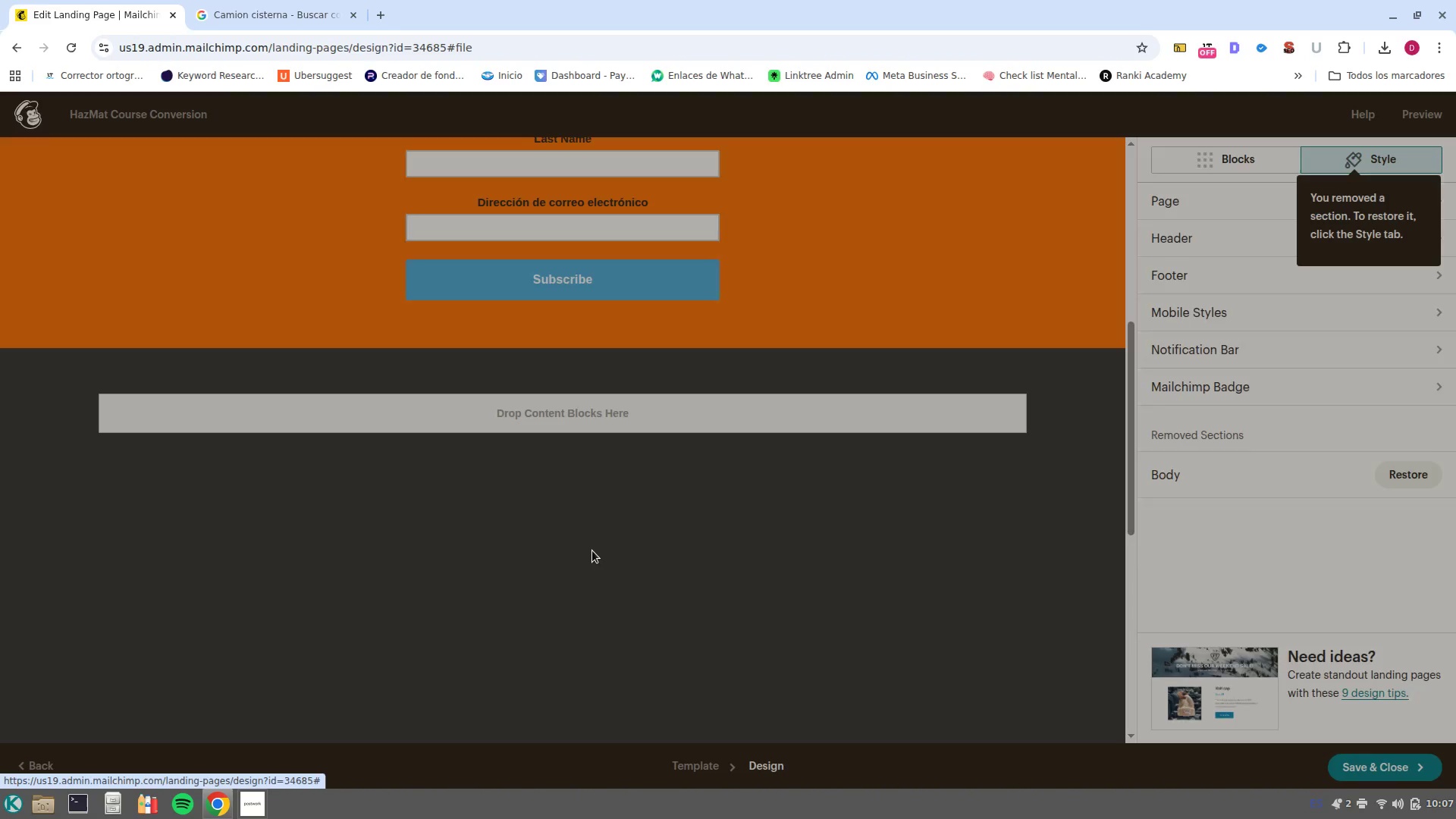 
scroll: coordinate [601, 562], scroll_direction: up, amount: 1.0
 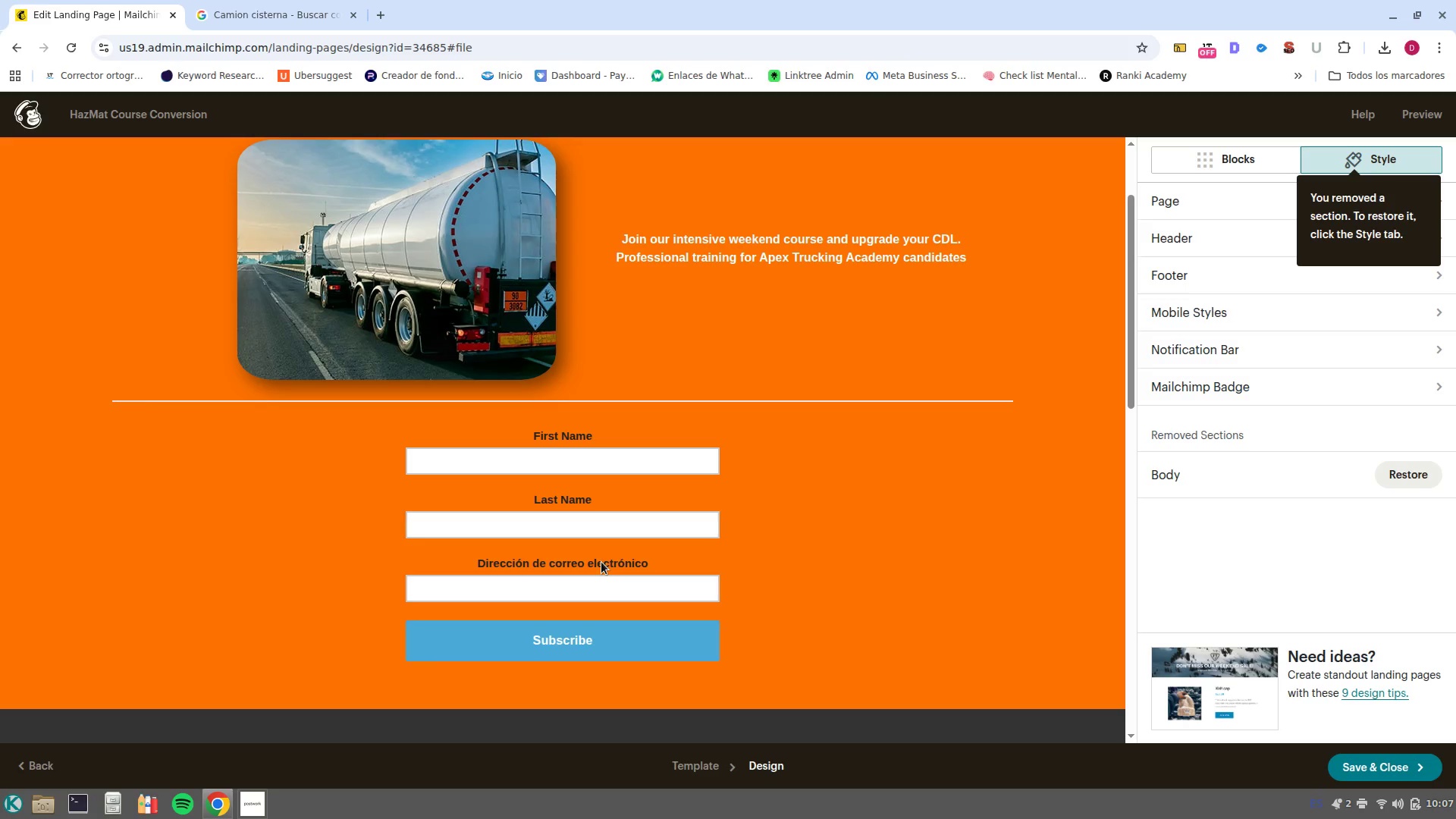 
scroll: coordinate [598, 564], scroll_direction: down, amount: 13.0
 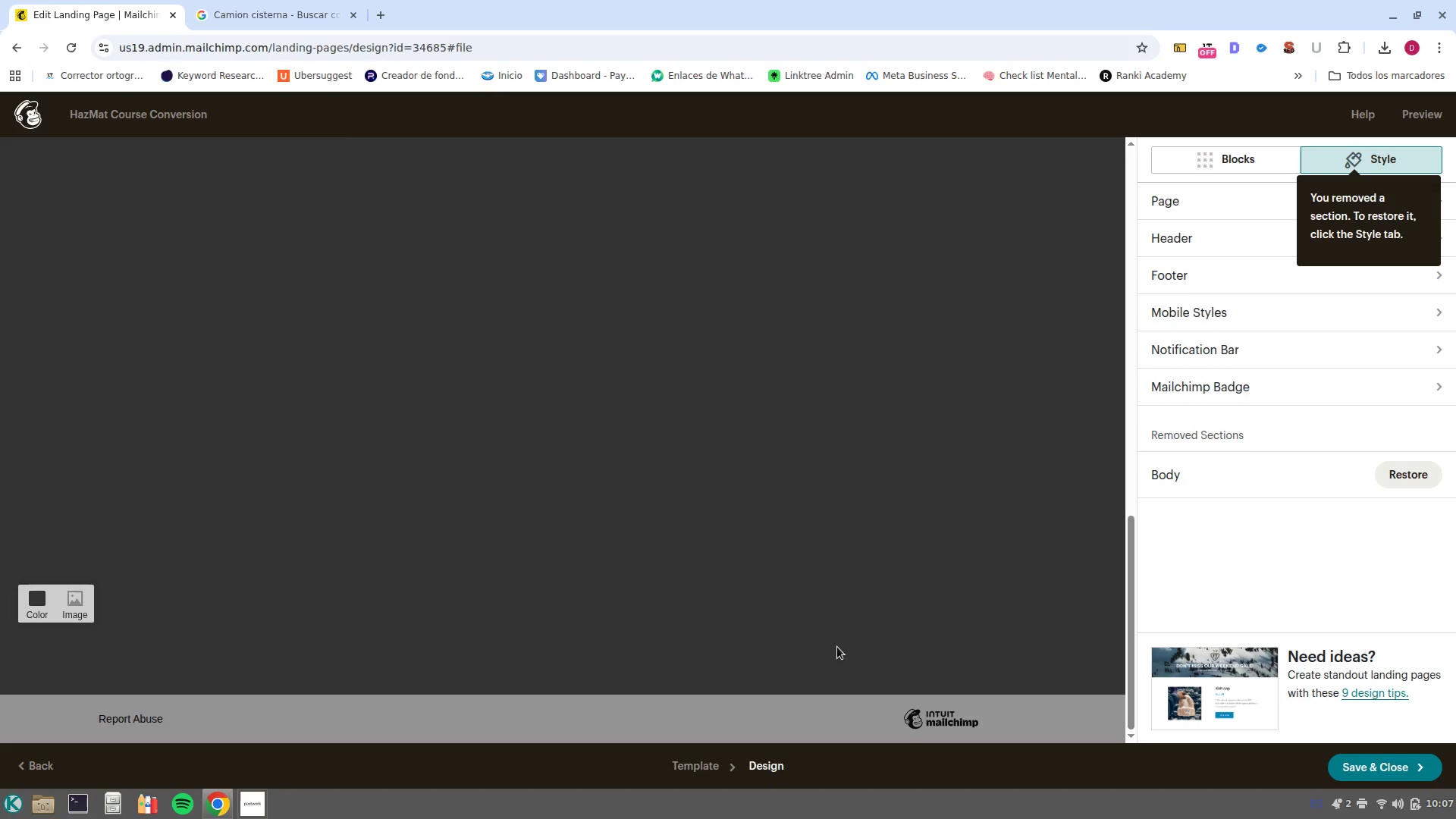 
scroll: coordinate [873, 640], scroll_direction: up, amount: 10.0
 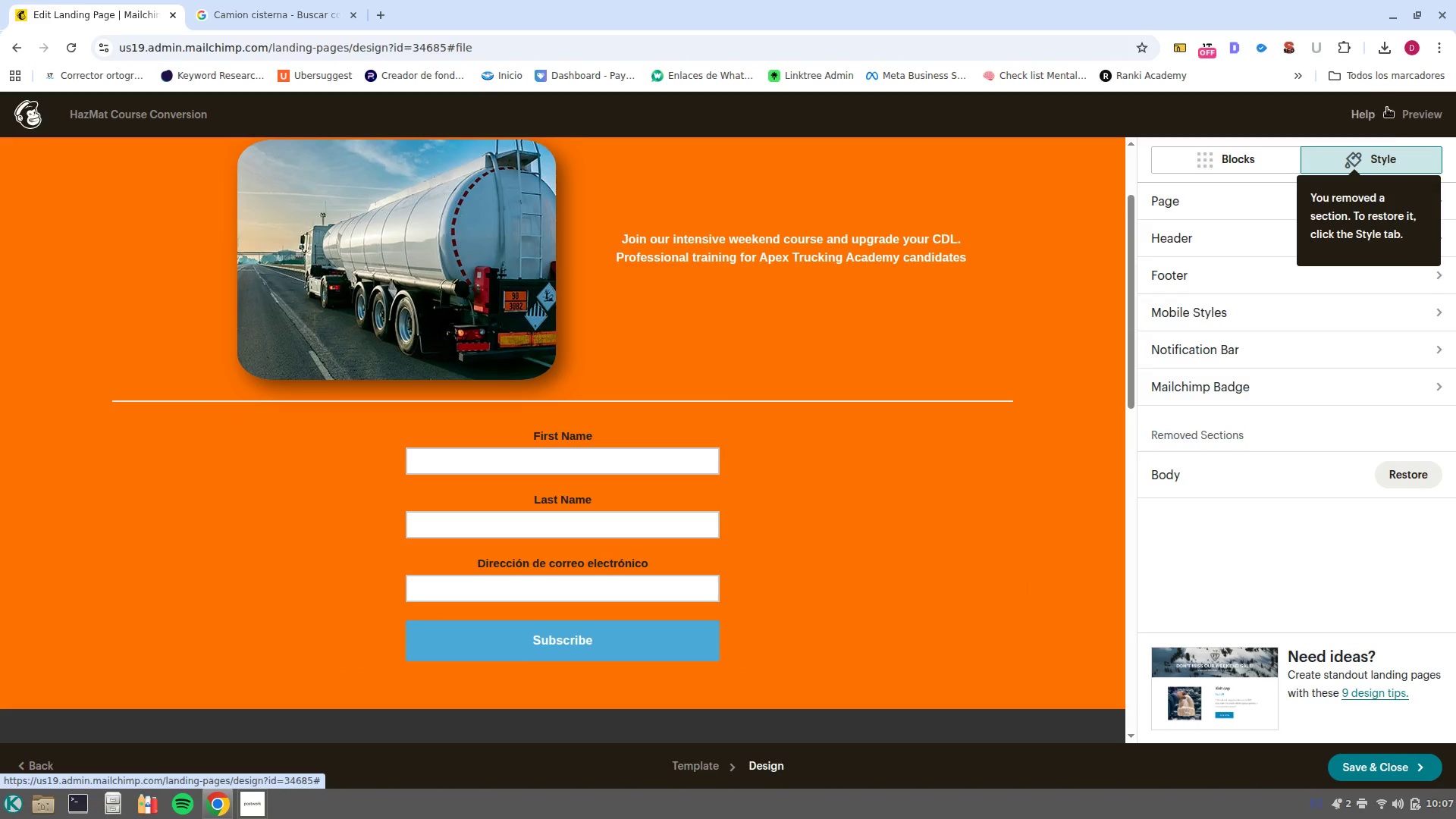 
left_click([1410, 116])
 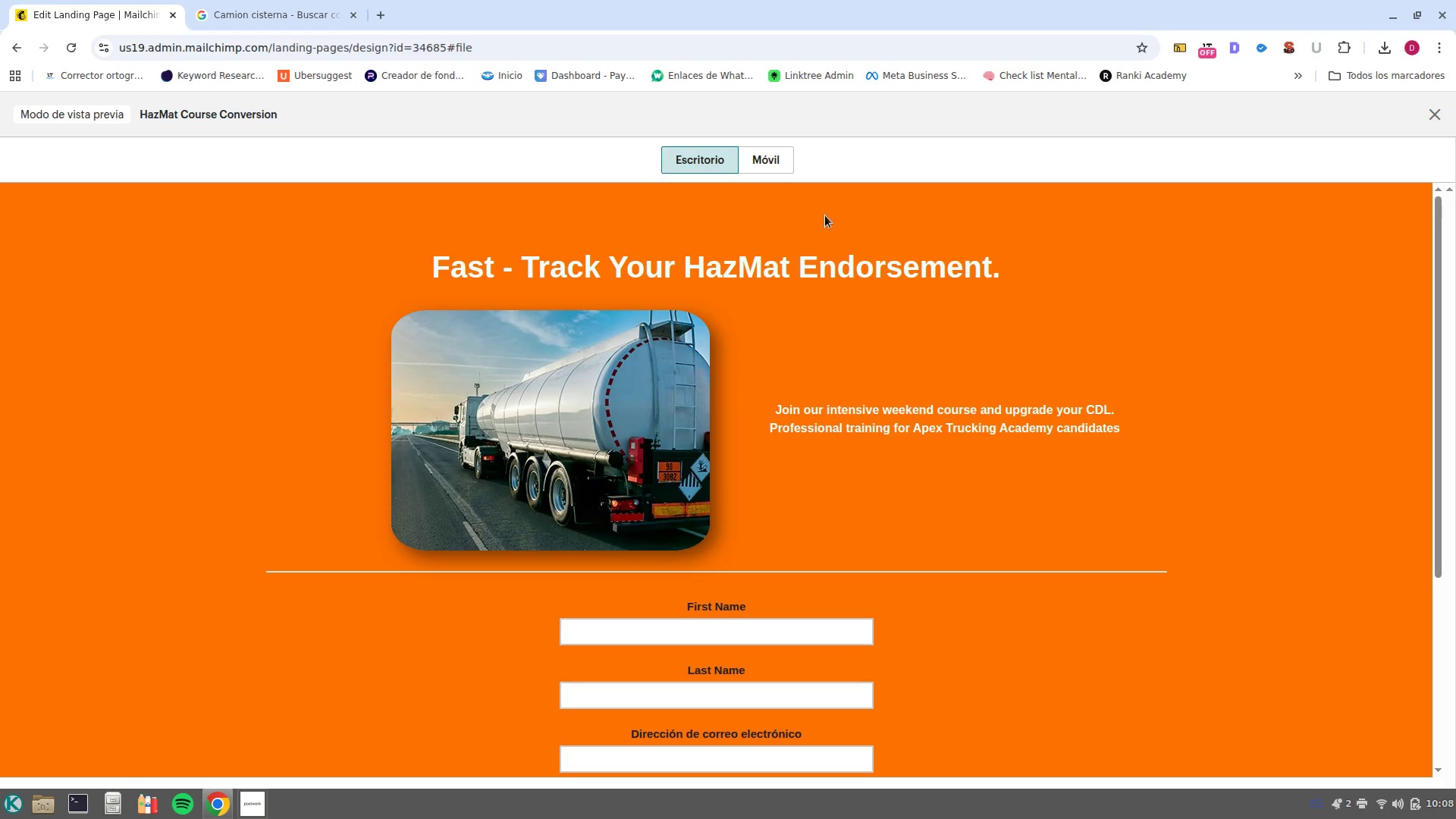 
scroll: coordinate [854, 264], scroll_direction: down, amount: 1.0
 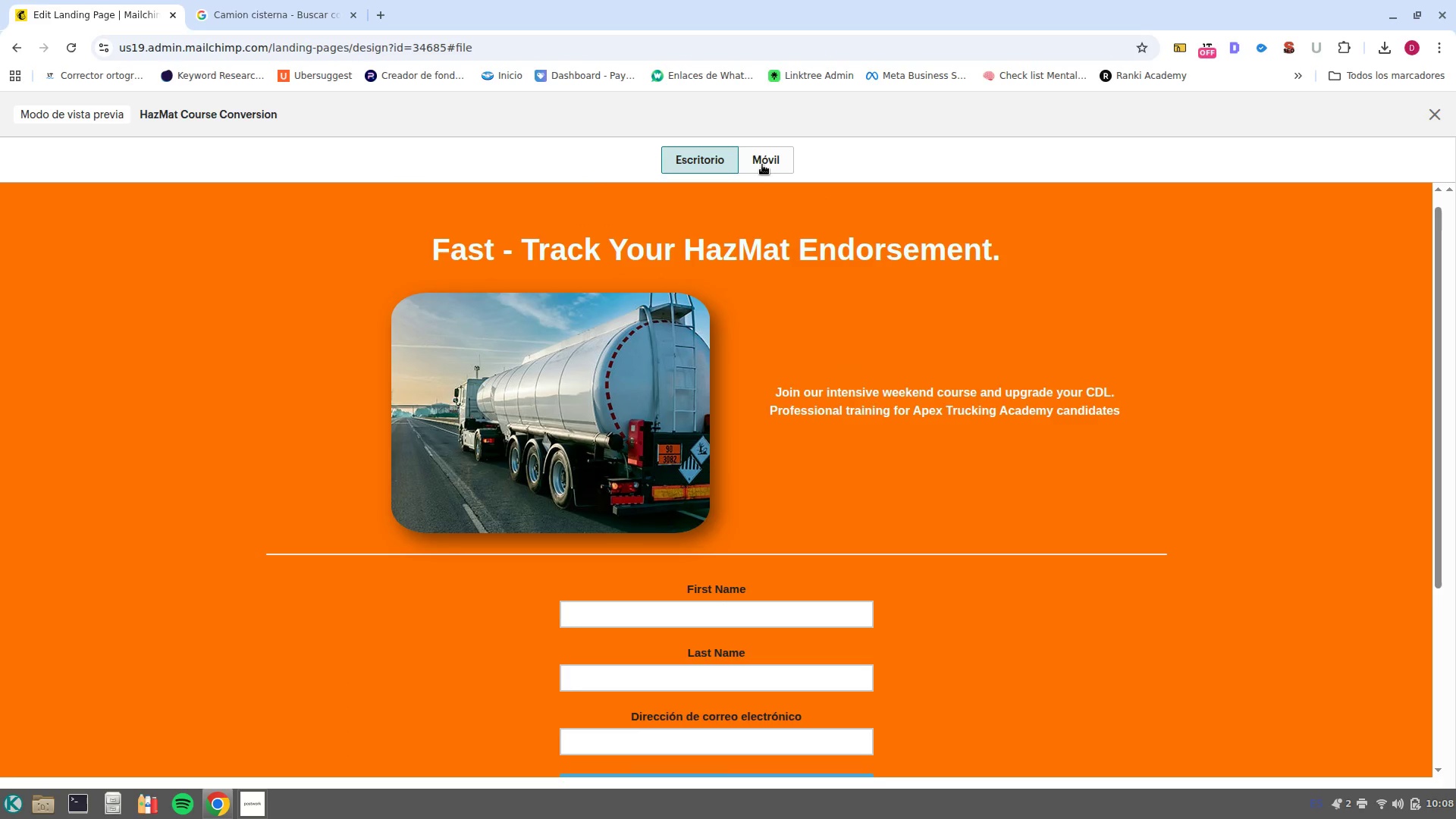 
left_click([768, 165])
 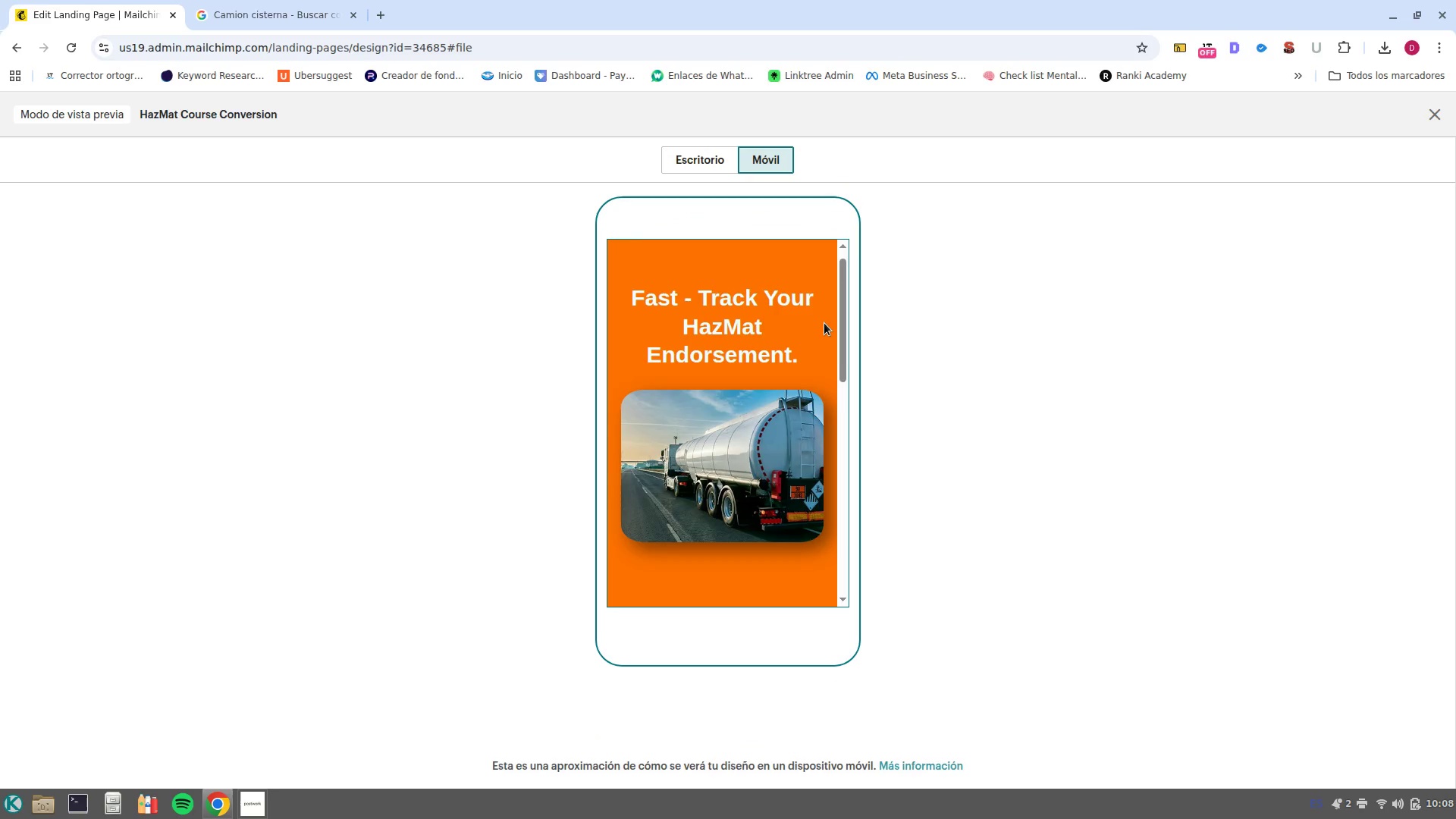 
scroll: coordinate [827, 340], scroll_direction: down, amount: 6.0
 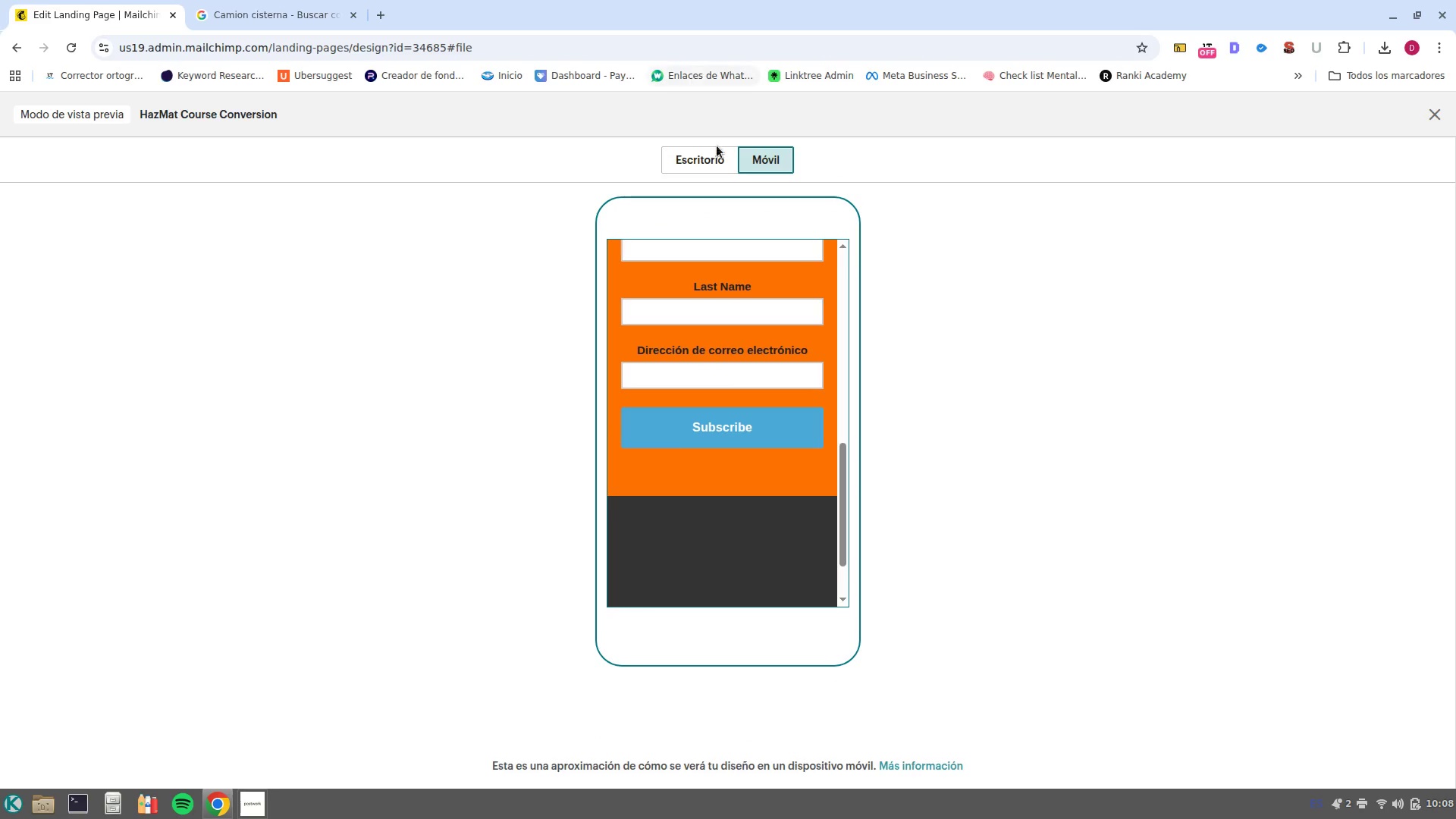 
left_click([720, 158])
 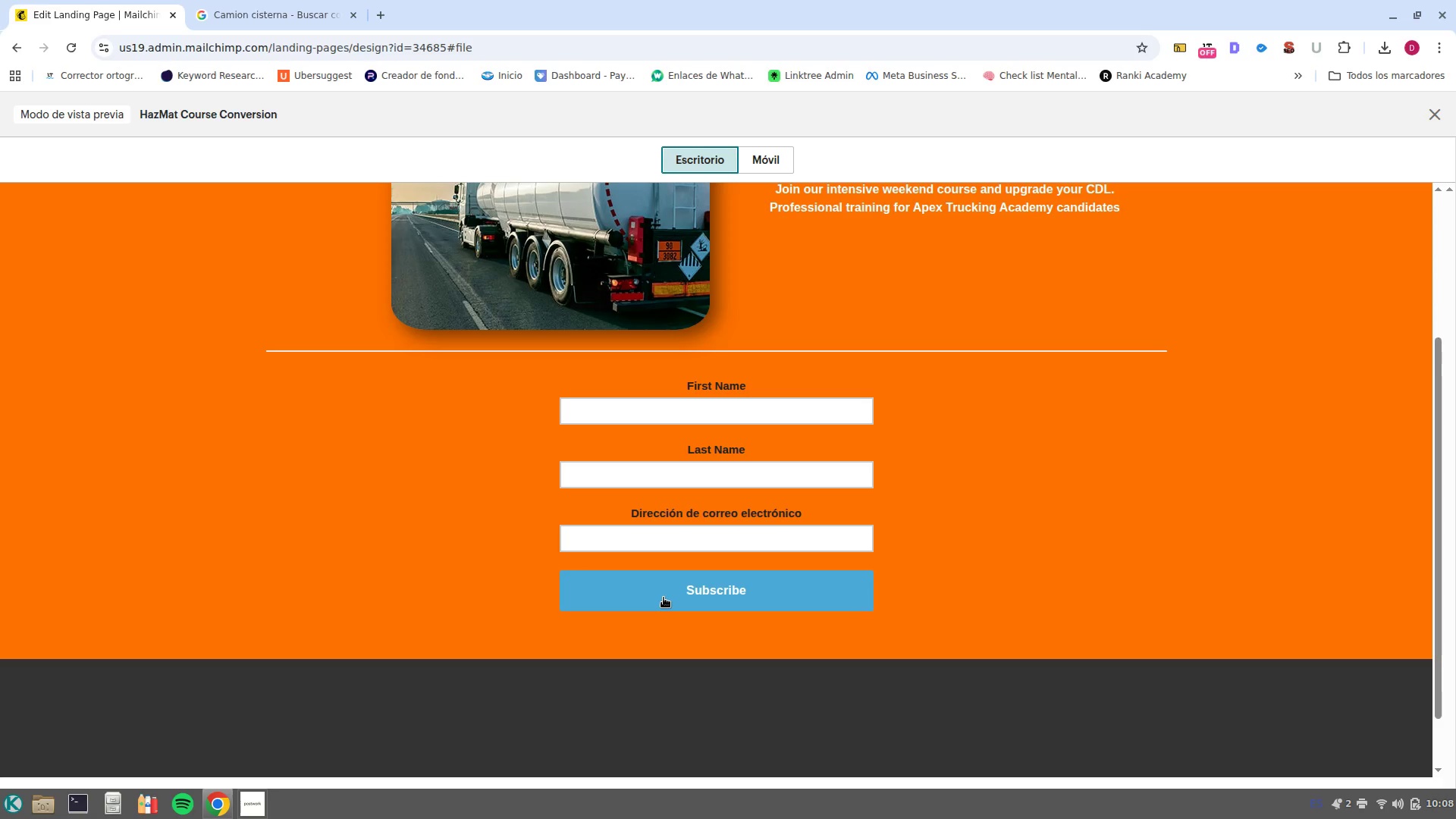 
wait(7.35)
 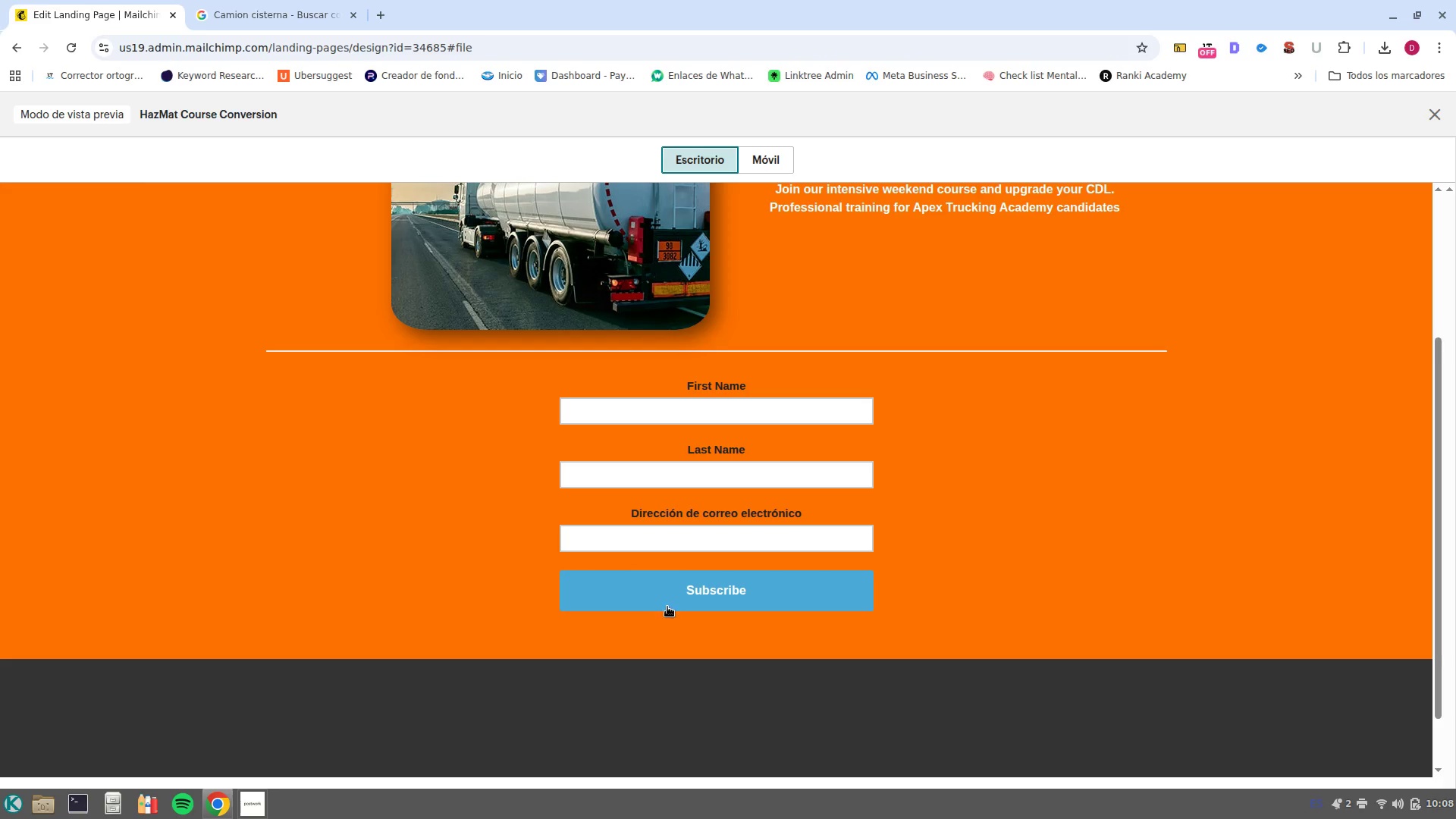 
scroll: coordinate [894, 300], scroll_direction: up, amount: 6.0
 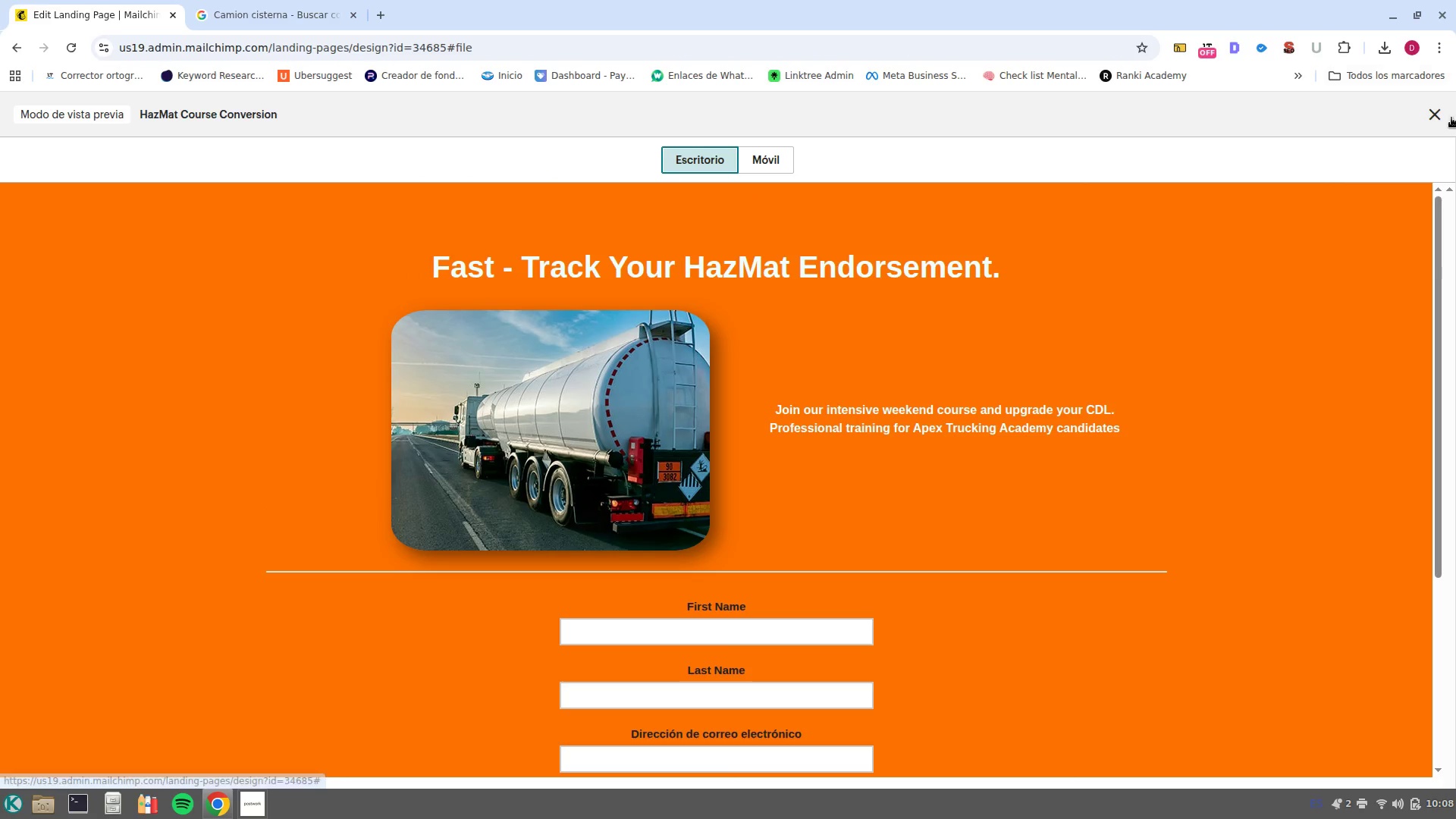 
left_click([1444, 118])
 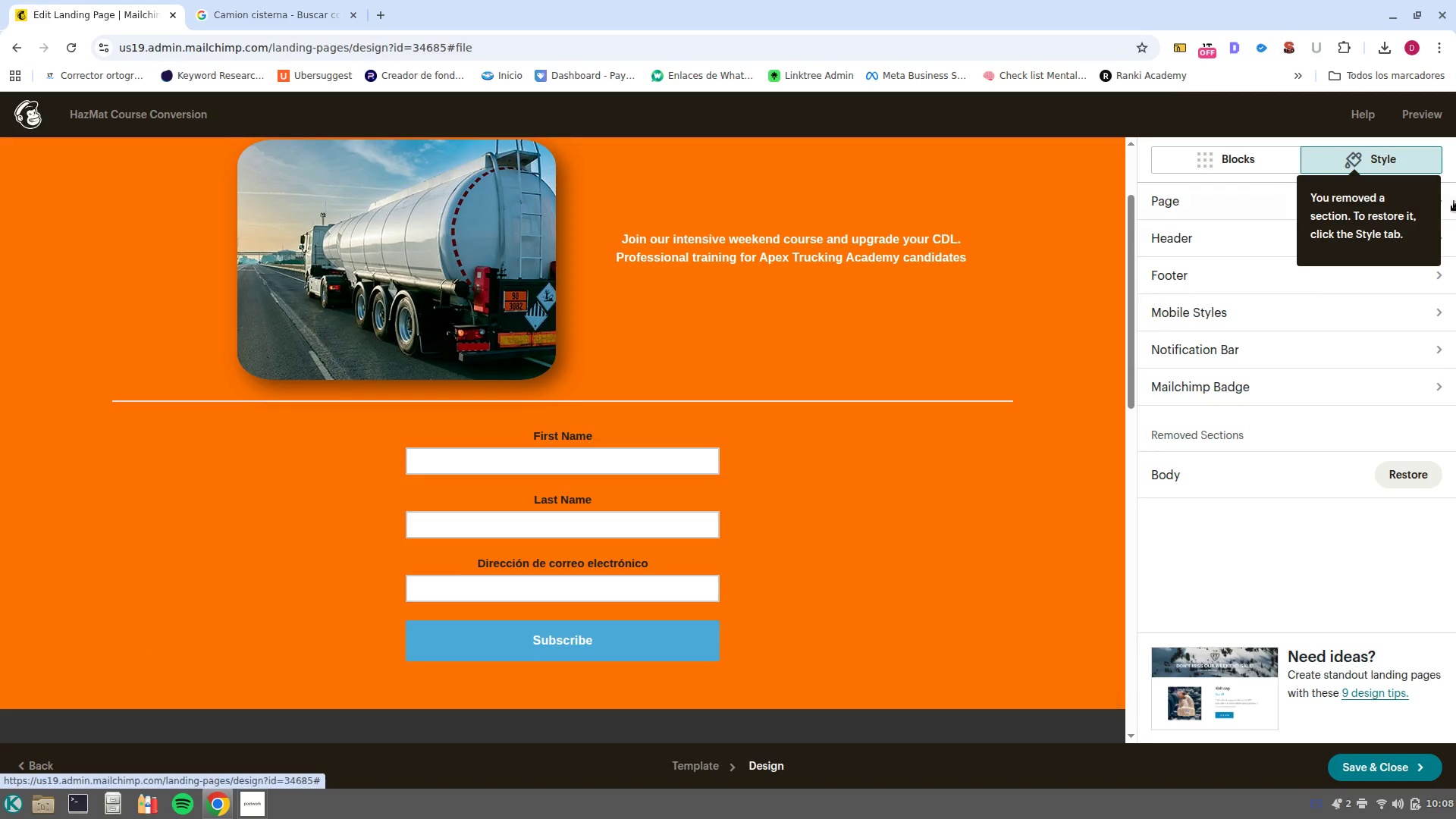 
scroll: coordinate [1006, 501], scroll_direction: up, amount: 4.0
 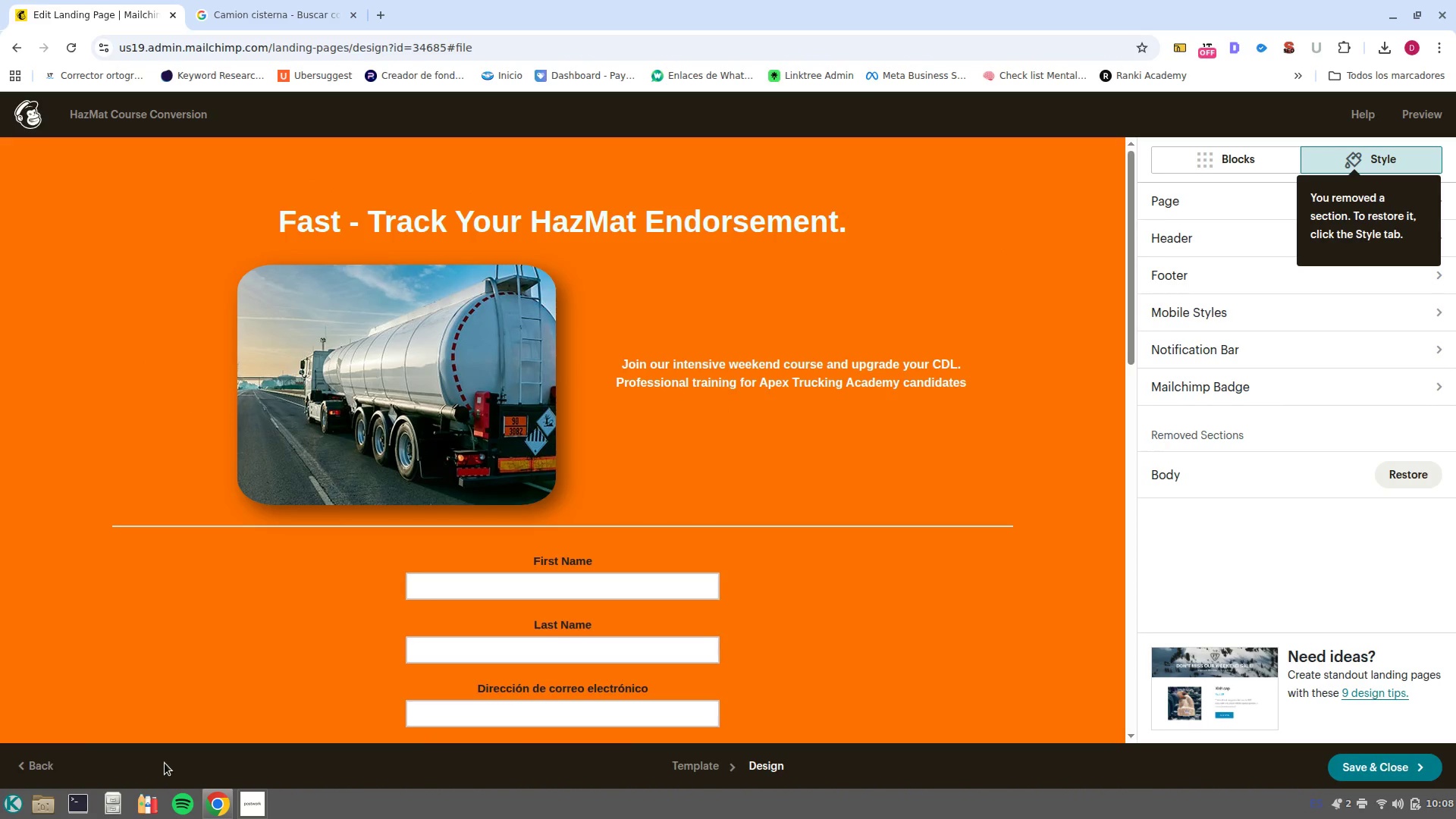 
wait(5.5)
 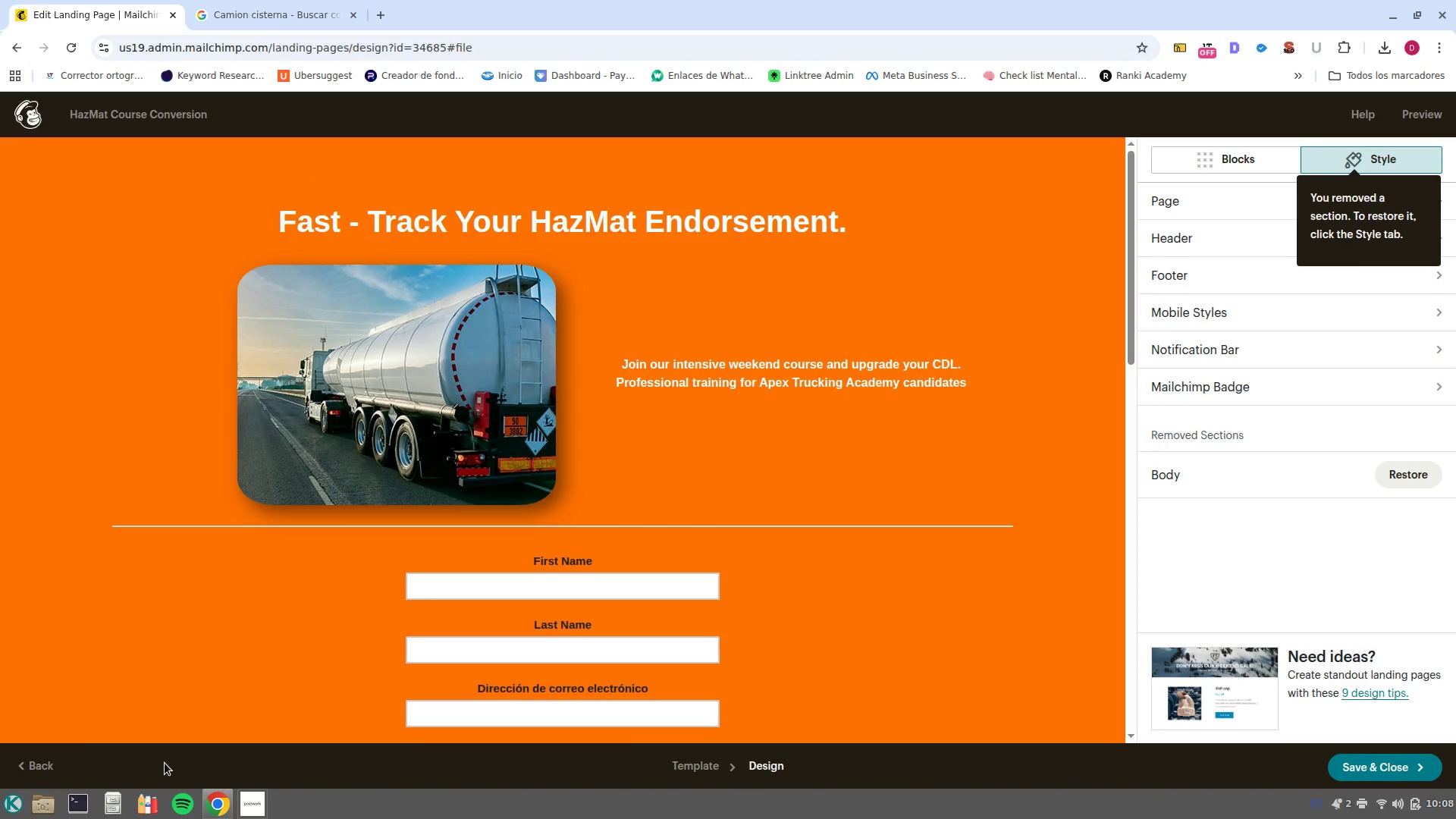 
left_click([264, 778])